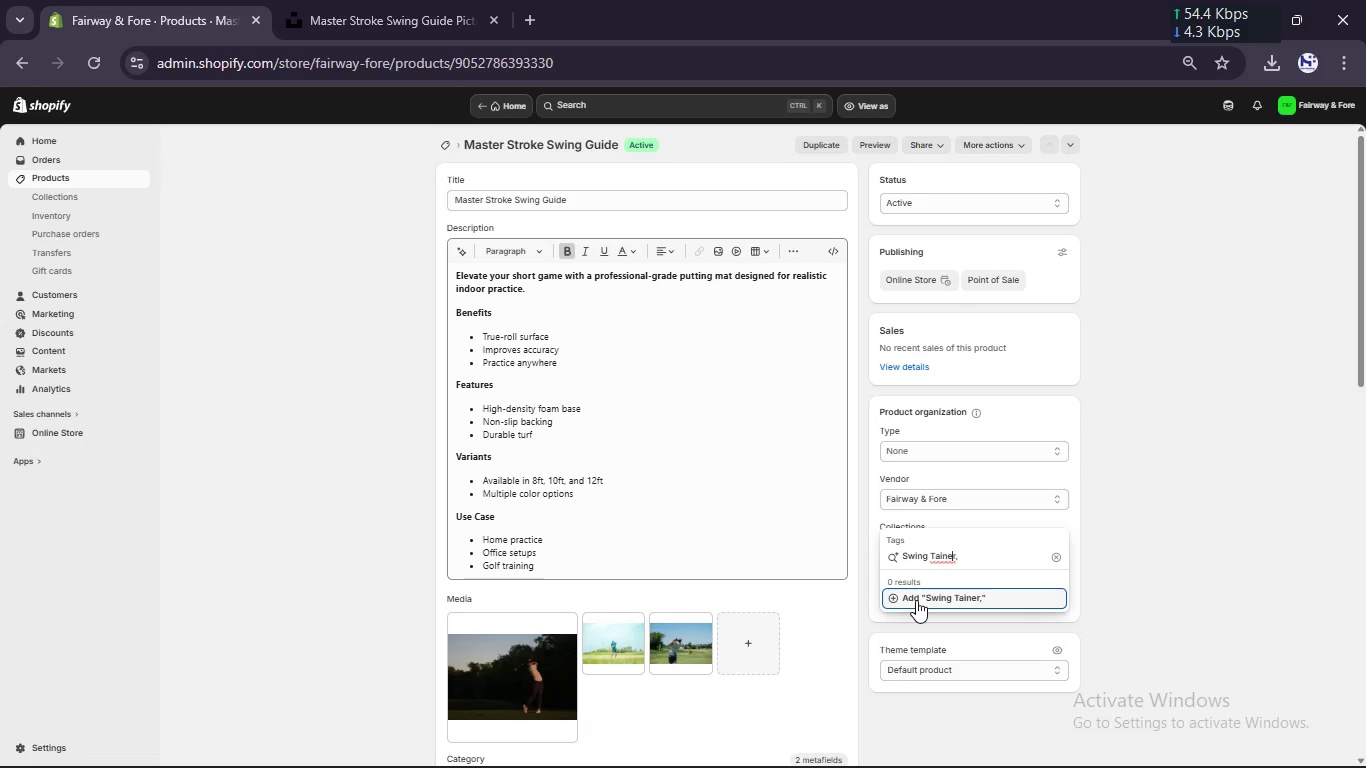 
key(ArrowLeft)
 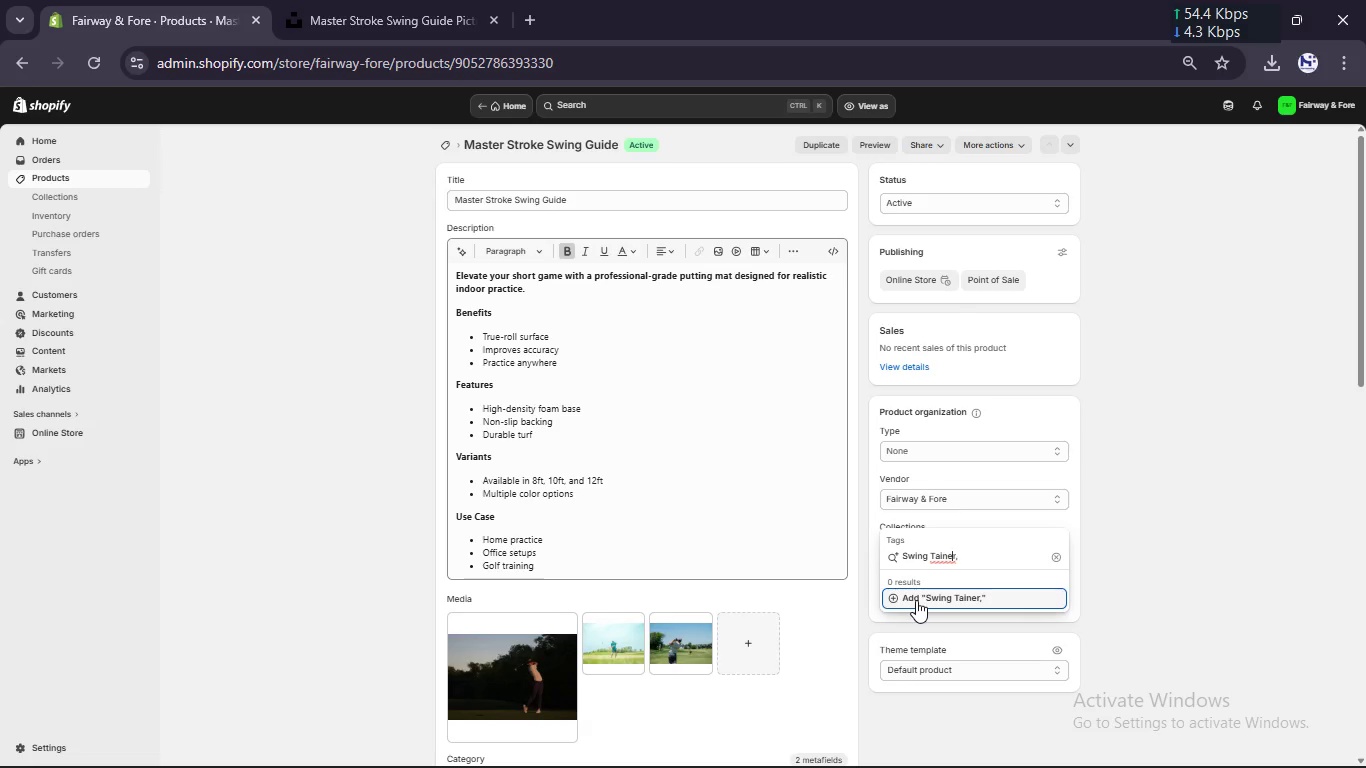 
key(ArrowLeft)
 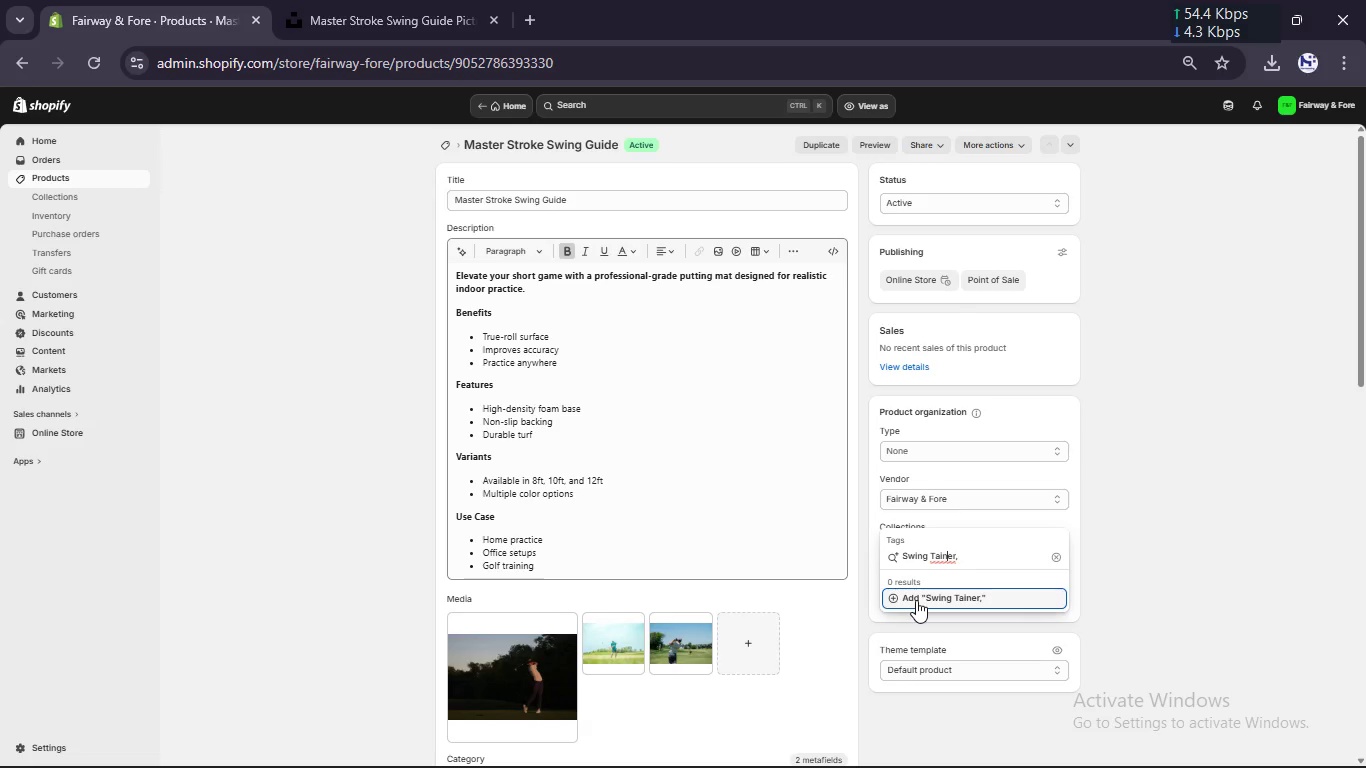 
key(ArrowLeft)
 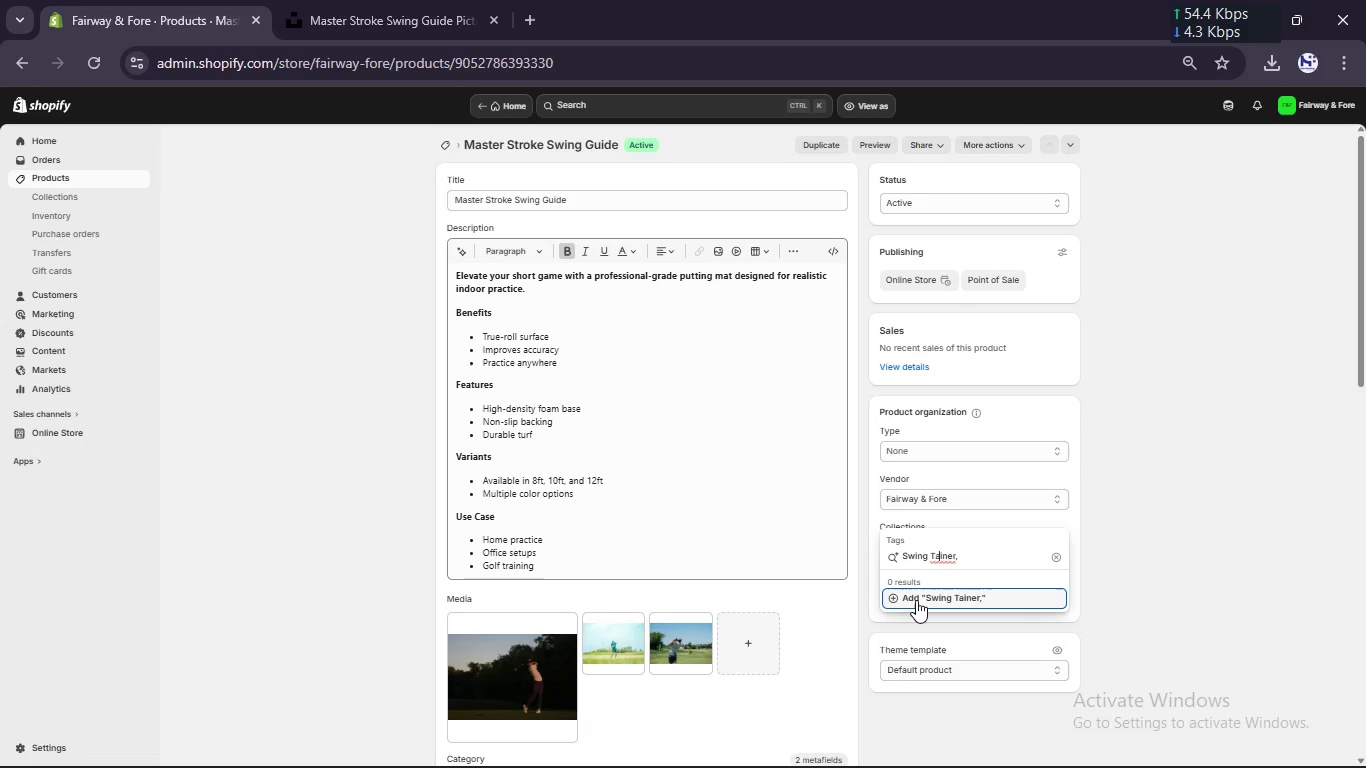 
key(ArrowLeft)
 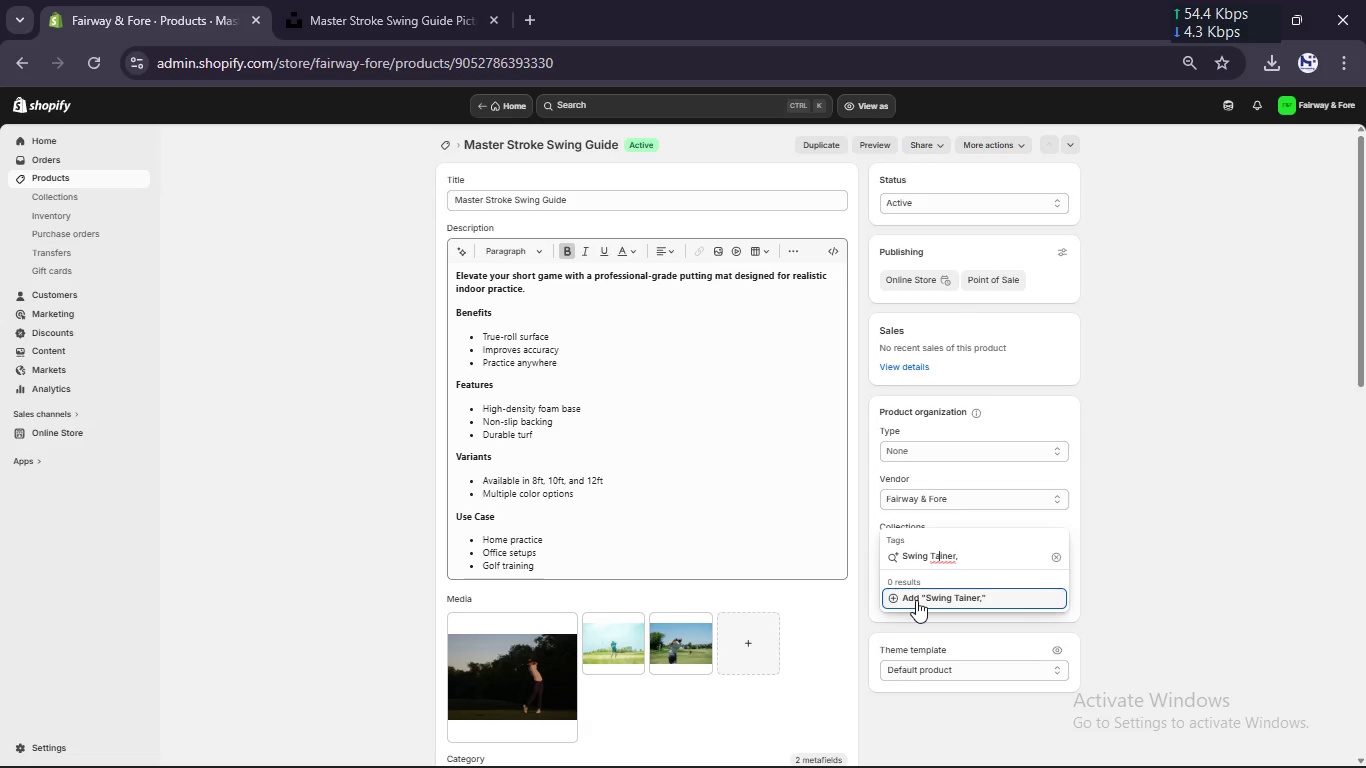 
key(ArrowLeft)
 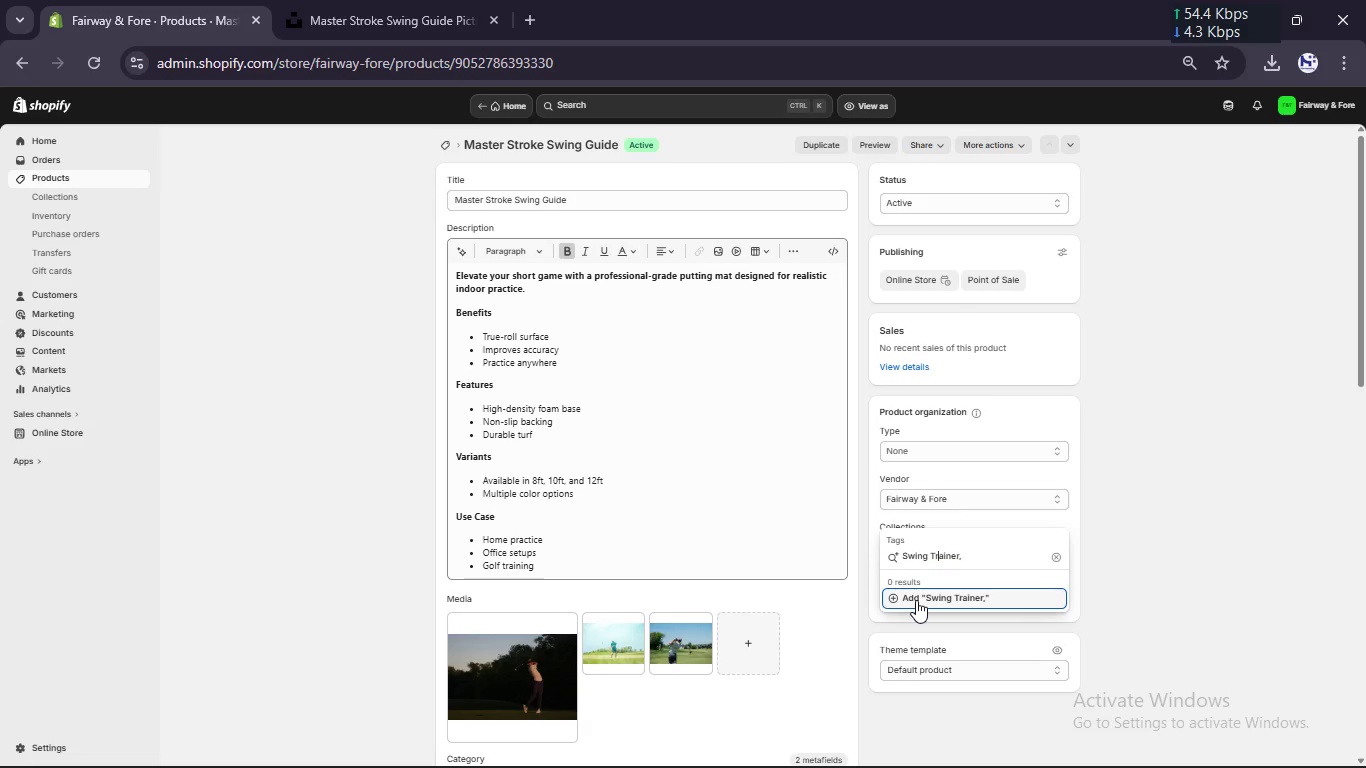 
key(R)
 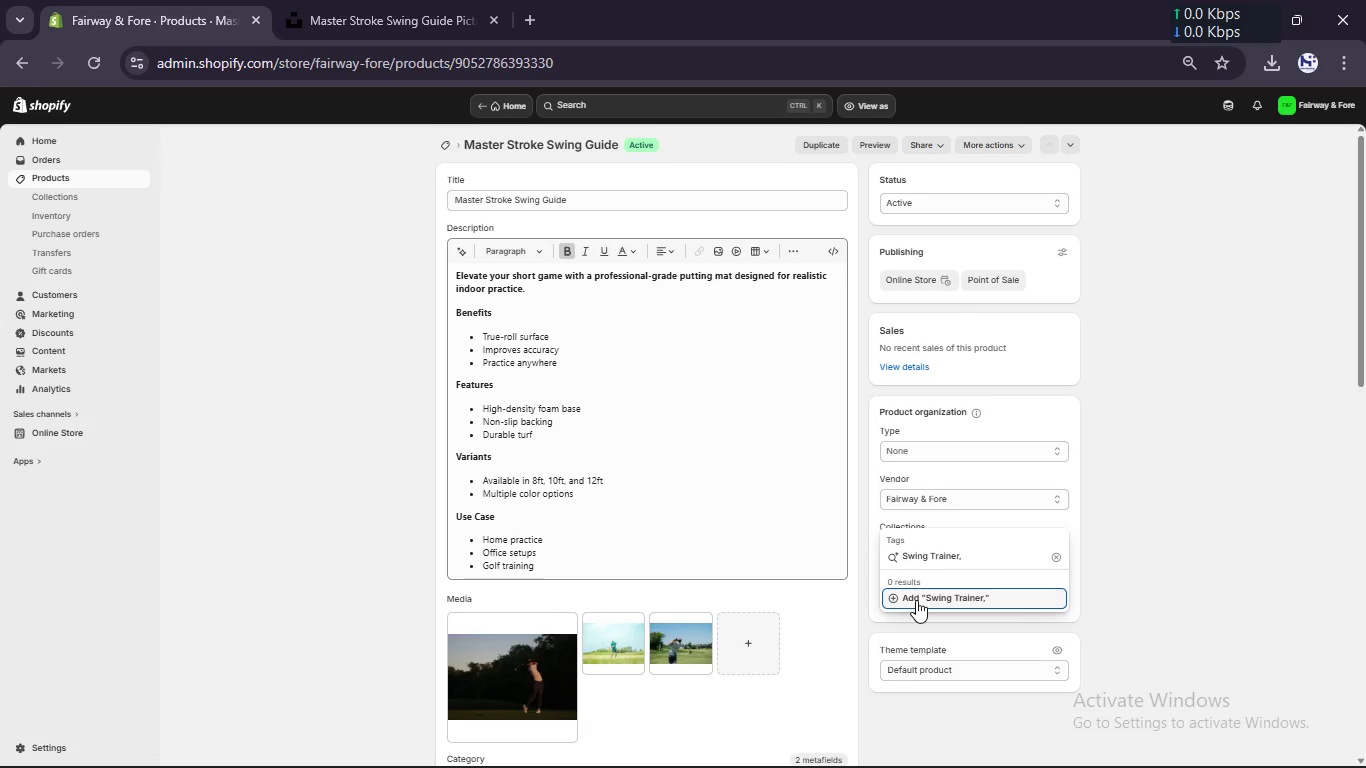 
key(ArrowRight)
 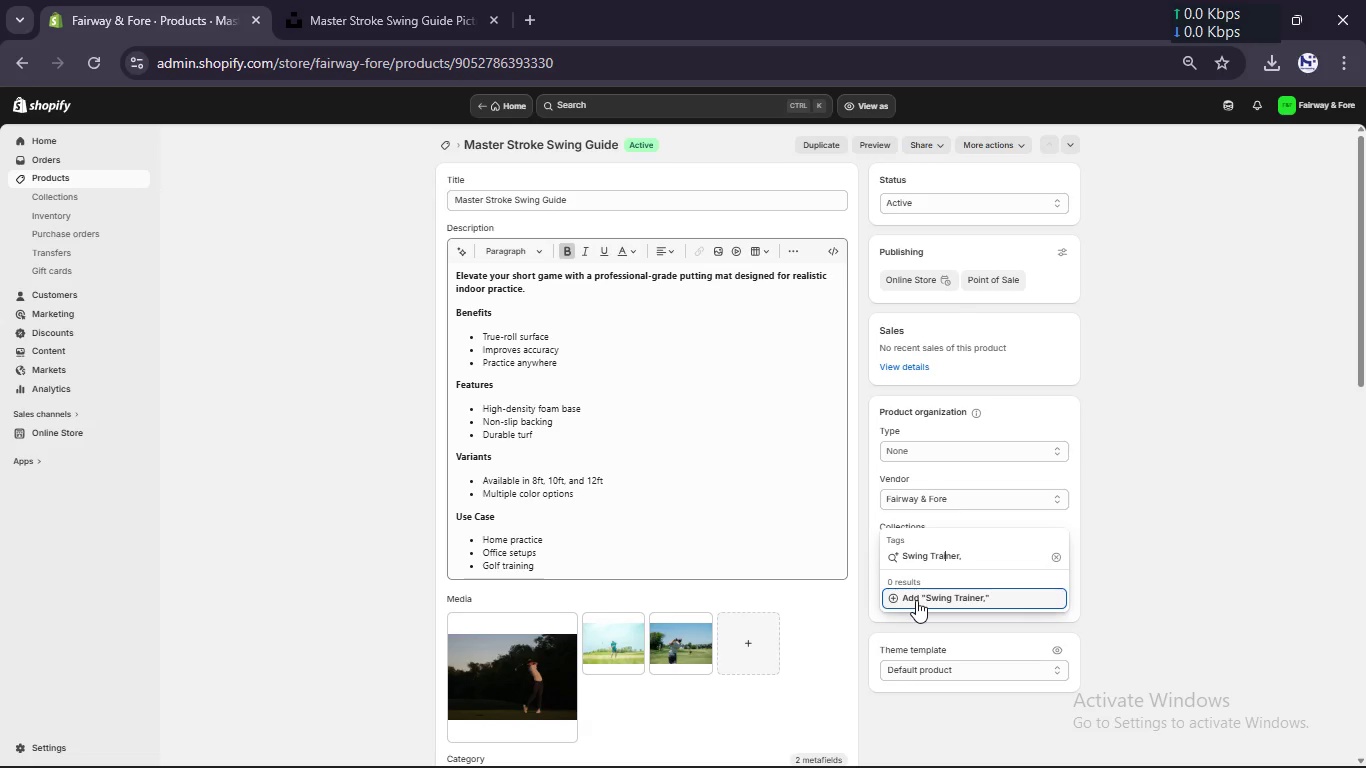 
hold_key(key=ArrowRight, duration=0.91)
 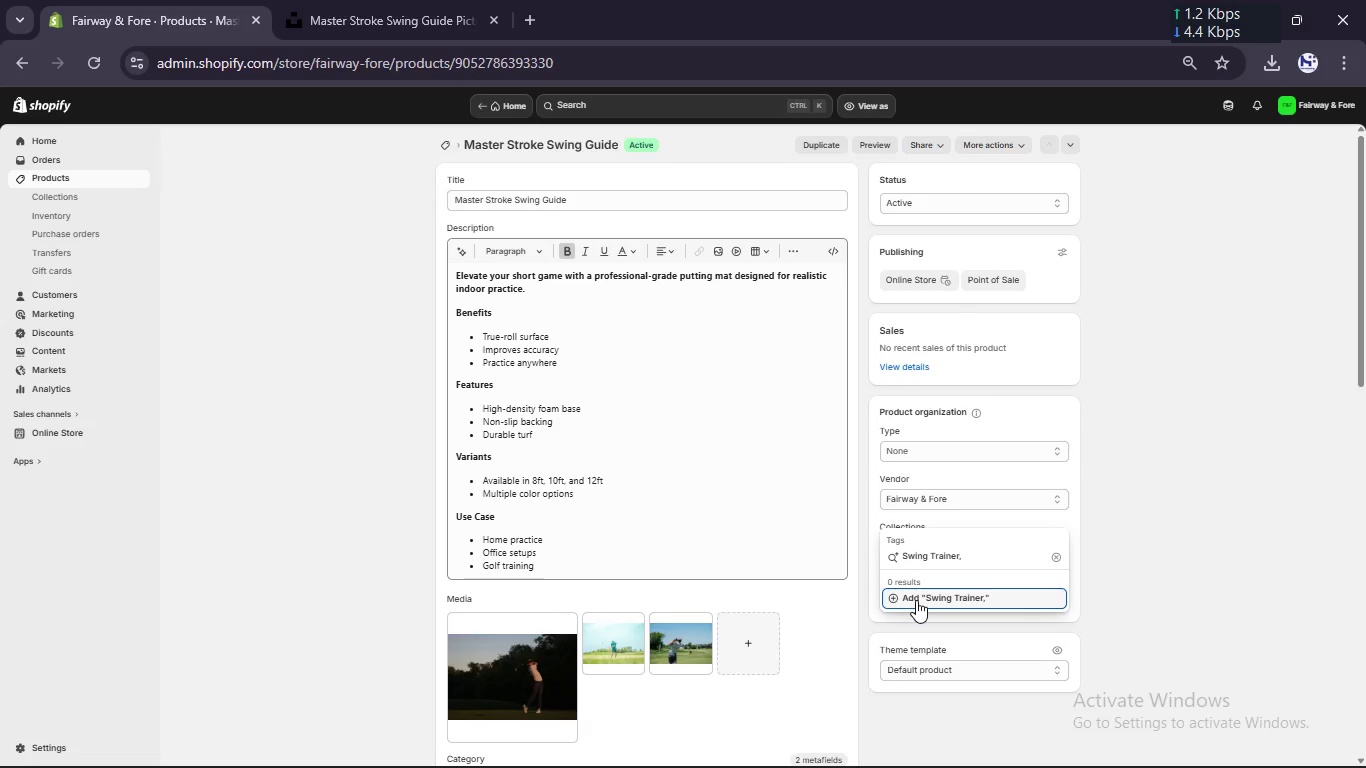 
type( Premium)
 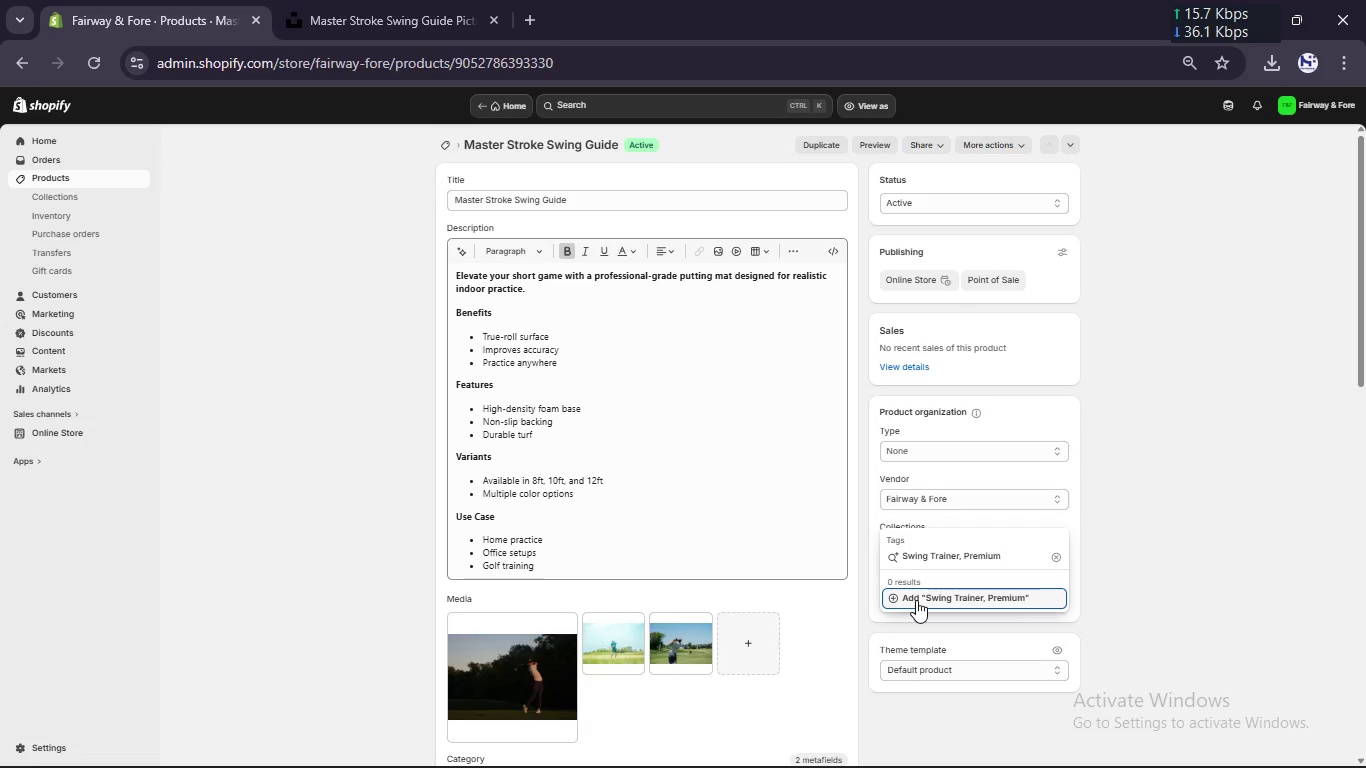 
key(Enter)
 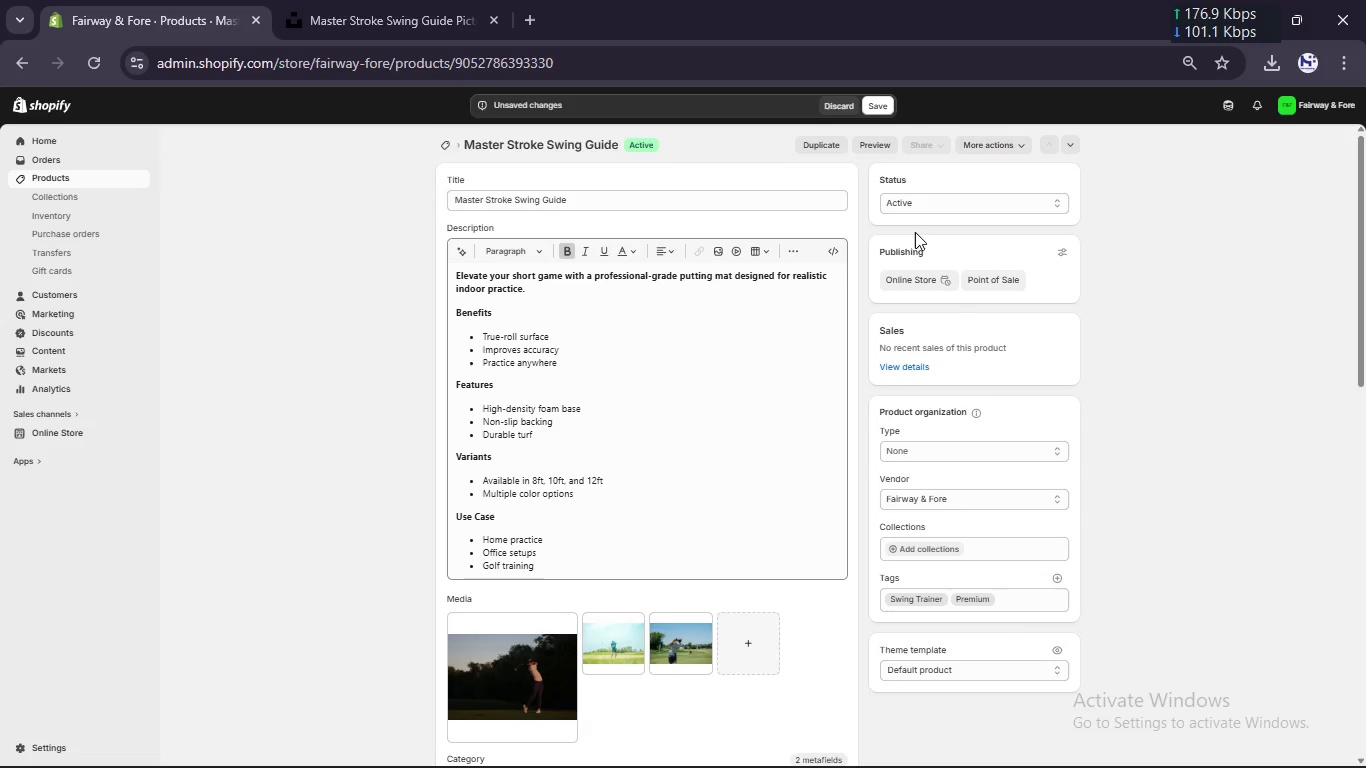 
wait(5.45)
 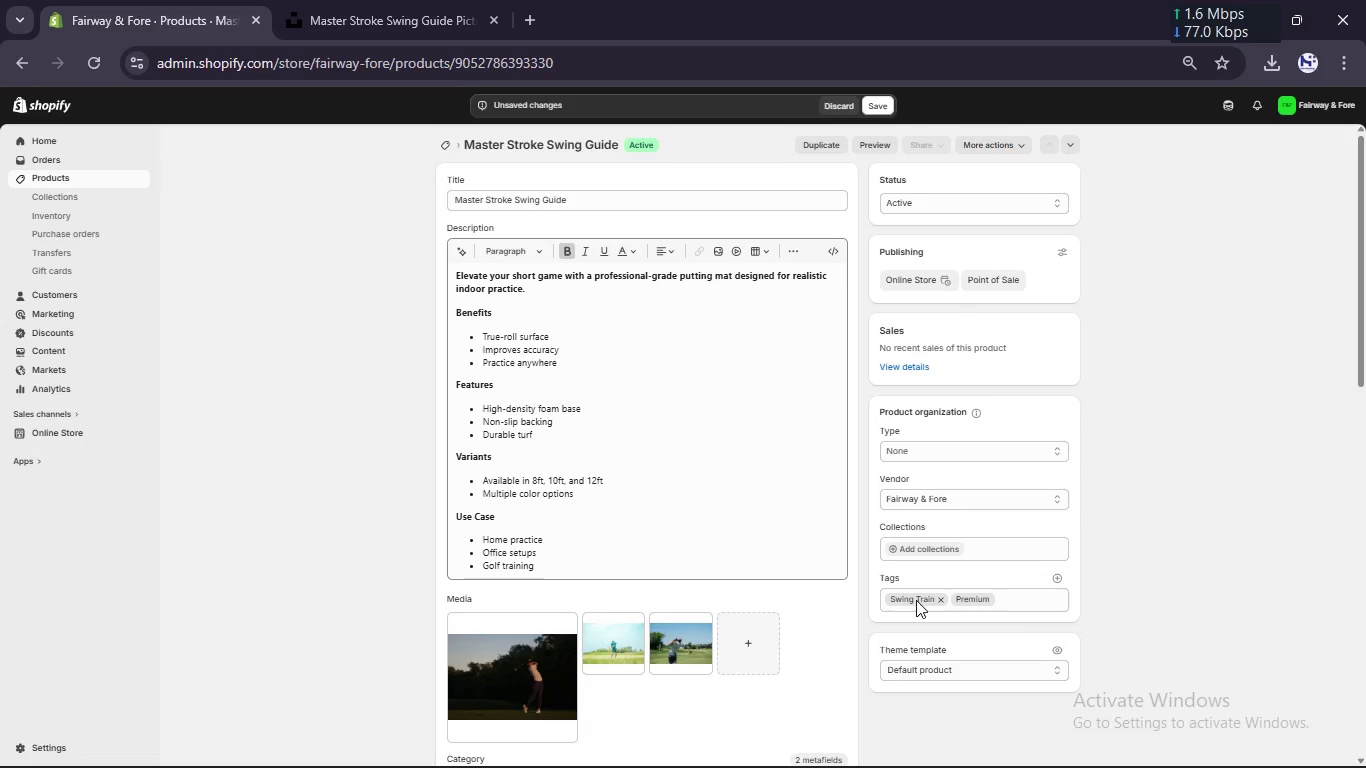 
left_click([890, 101])
 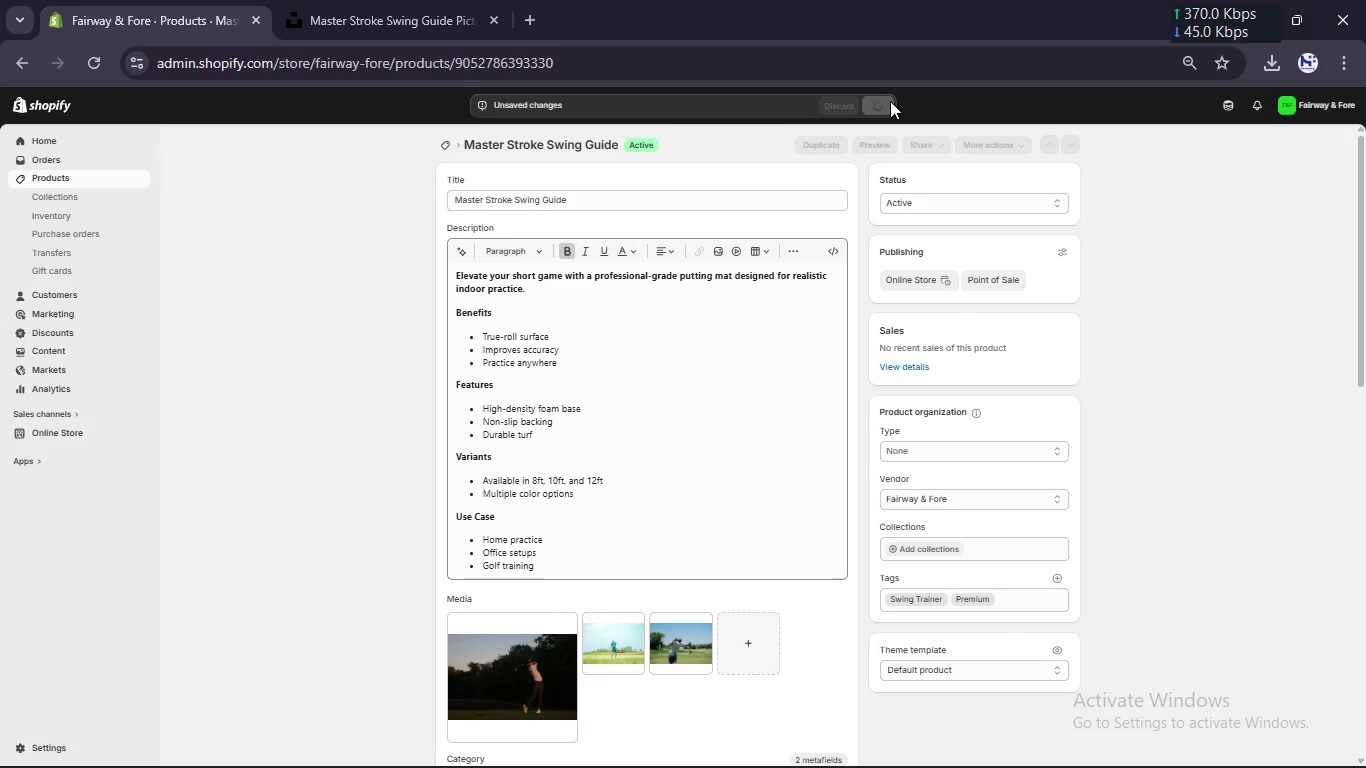 
wait(8.09)
 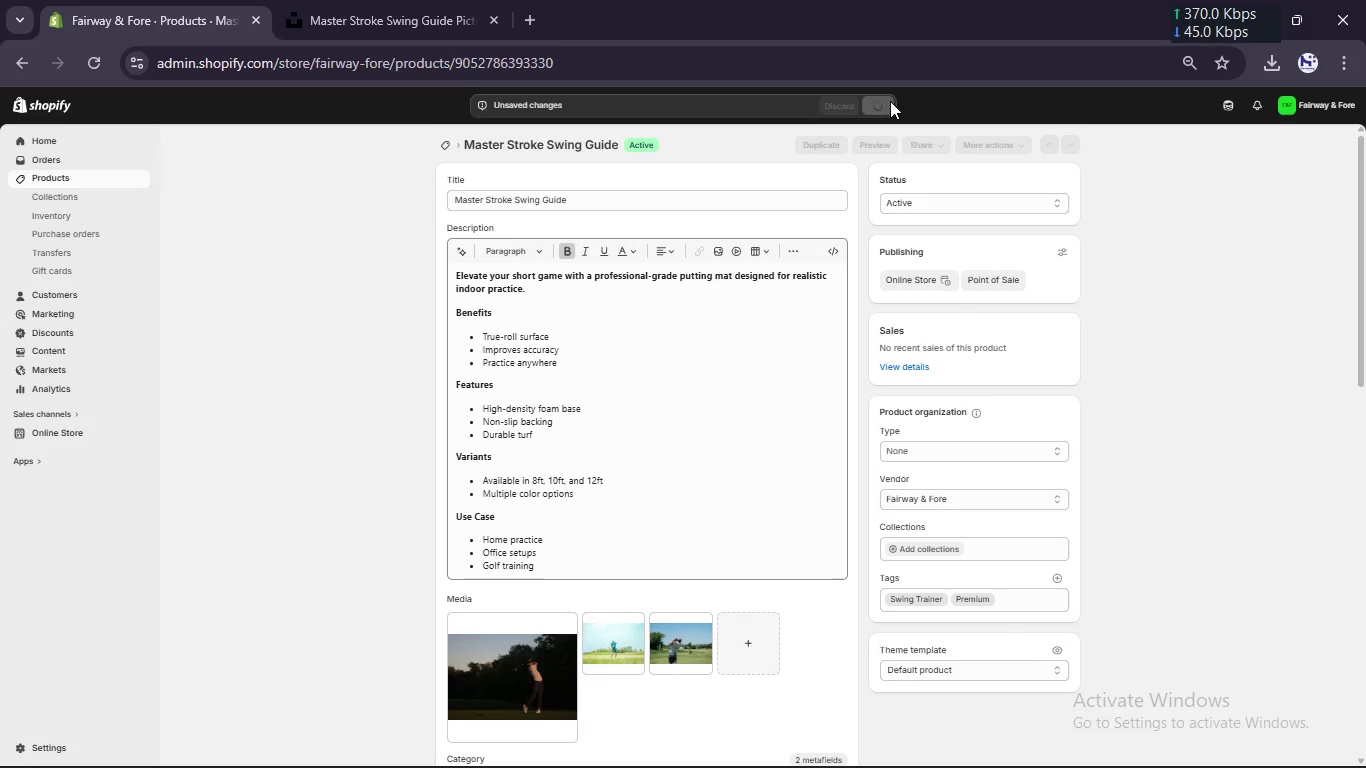 
left_click([71, 178])
 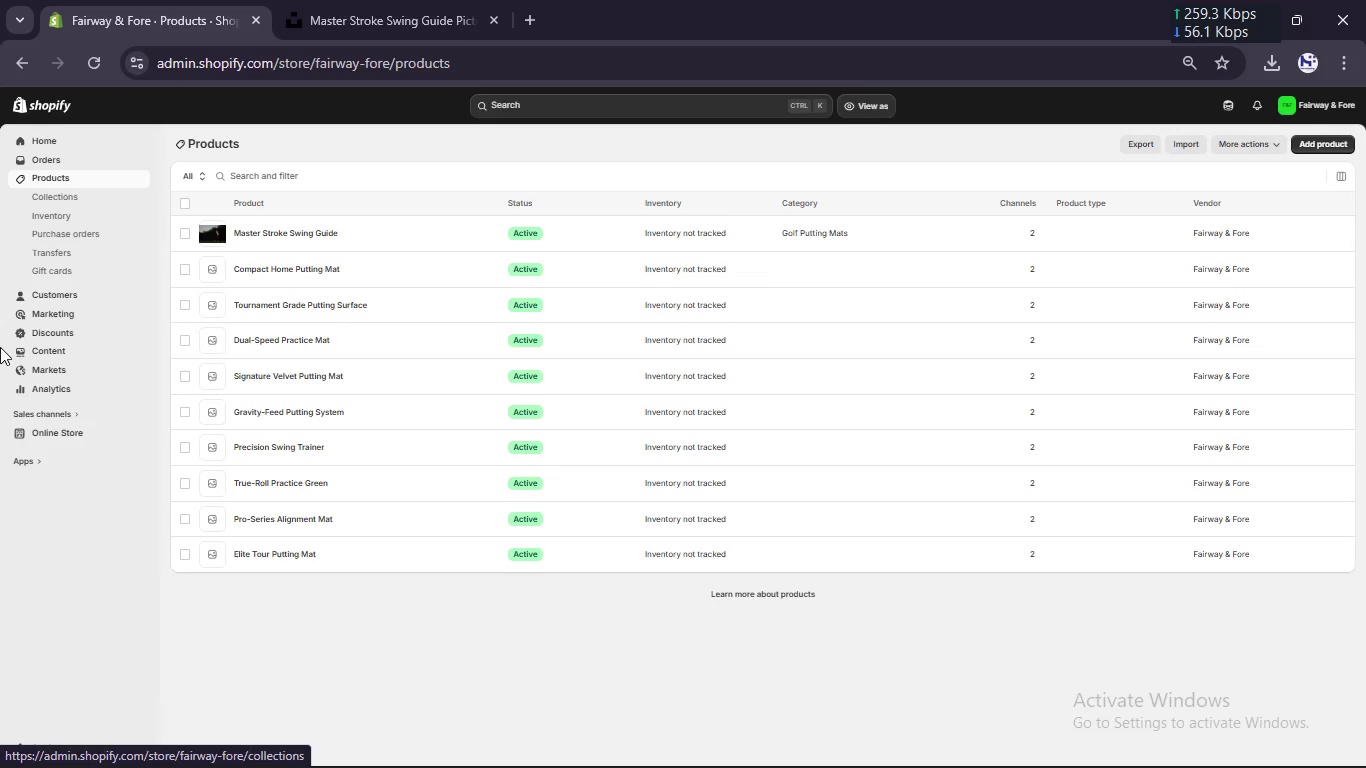 
left_click([263, 264])
 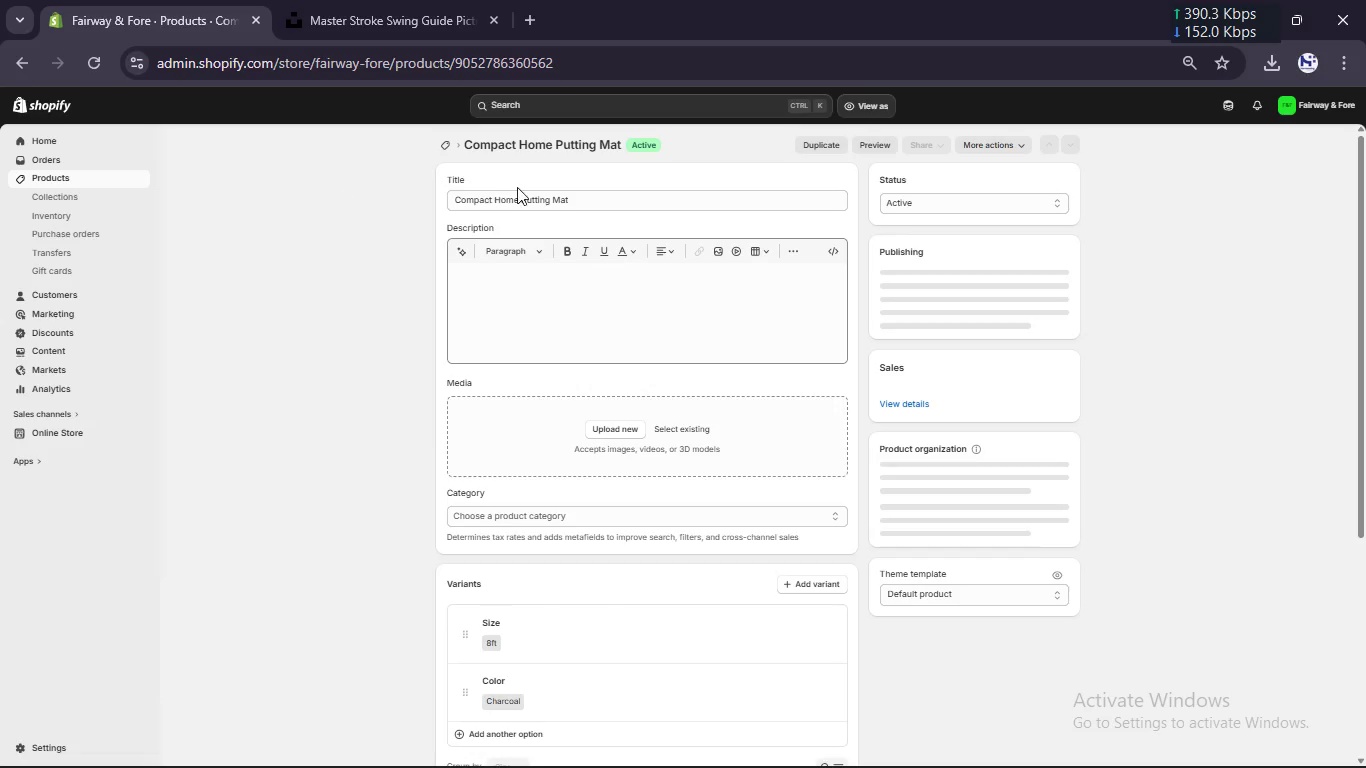 
left_click([519, 198])
 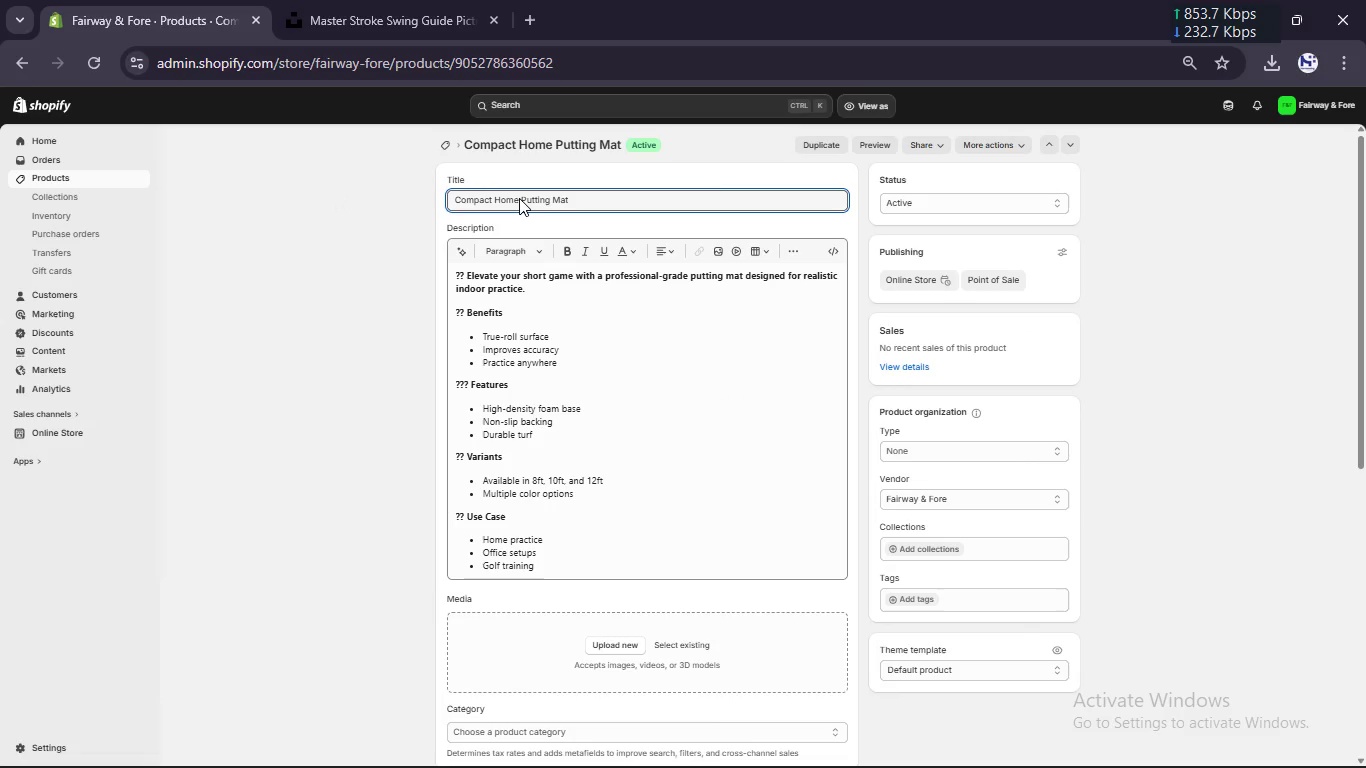 
key(Control+A)
 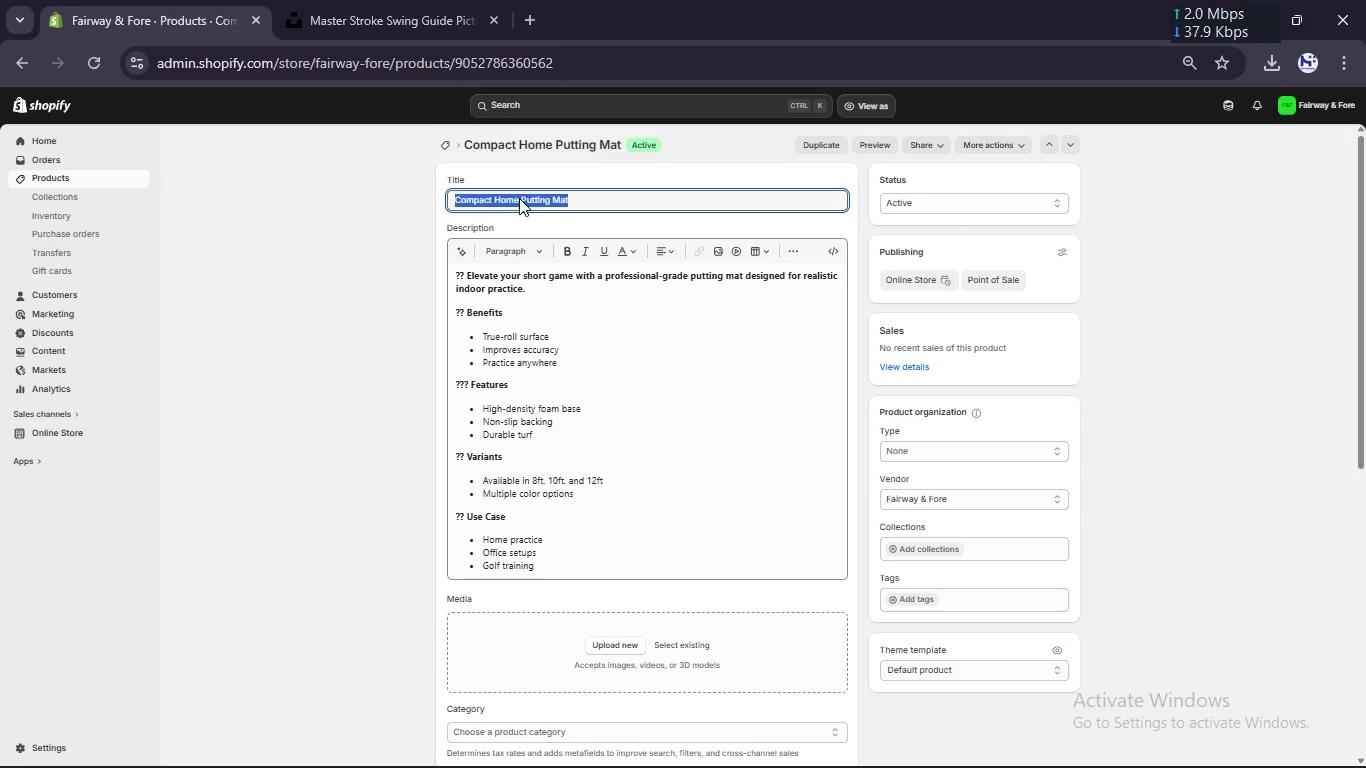 
key(Control+C)
 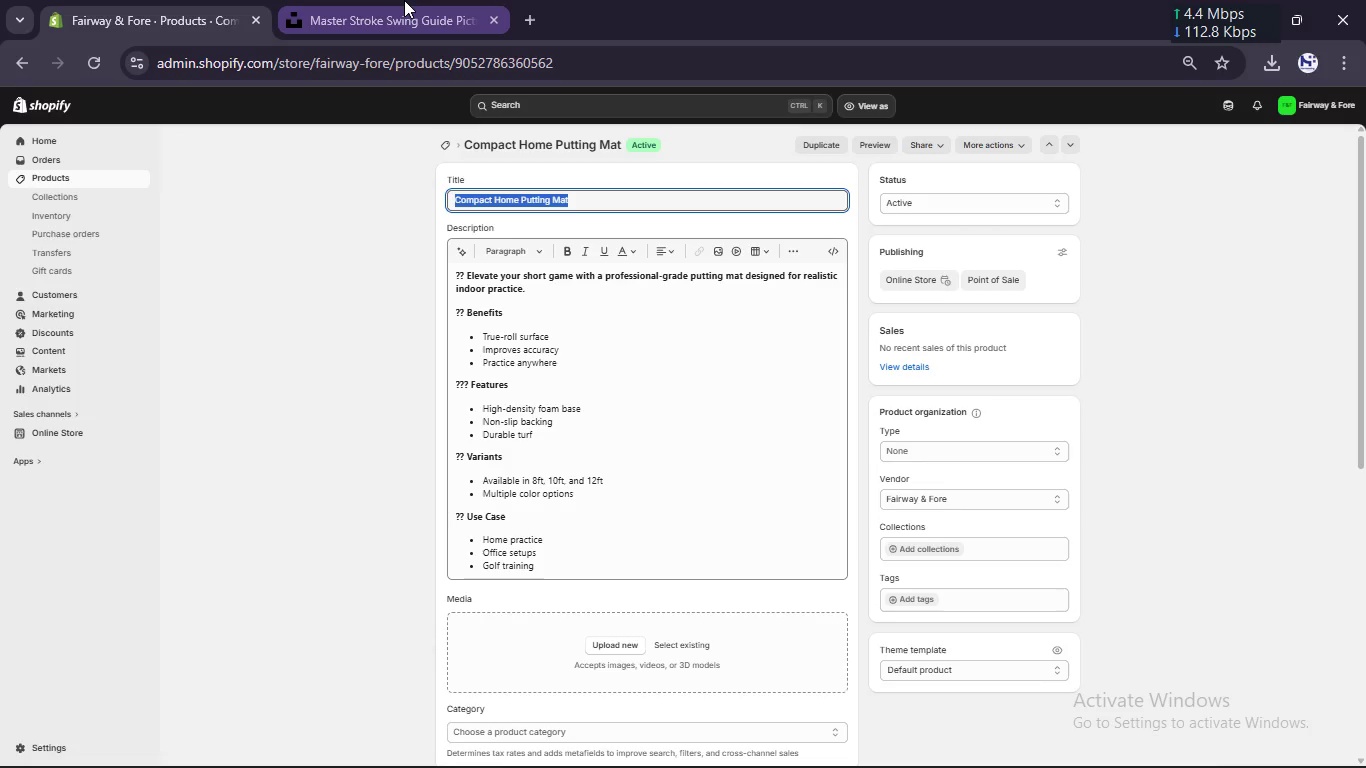 
left_click([404, 0])
 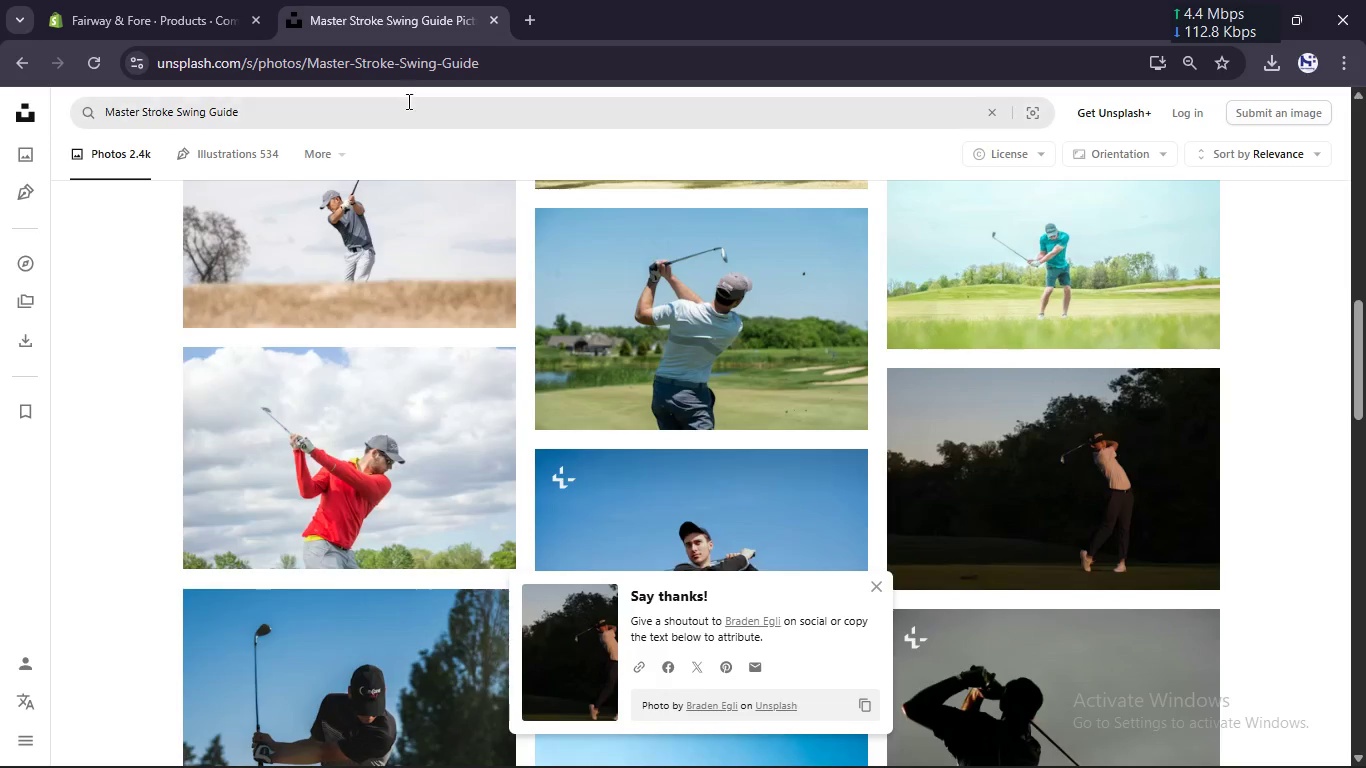 
left_click([407, 105])
 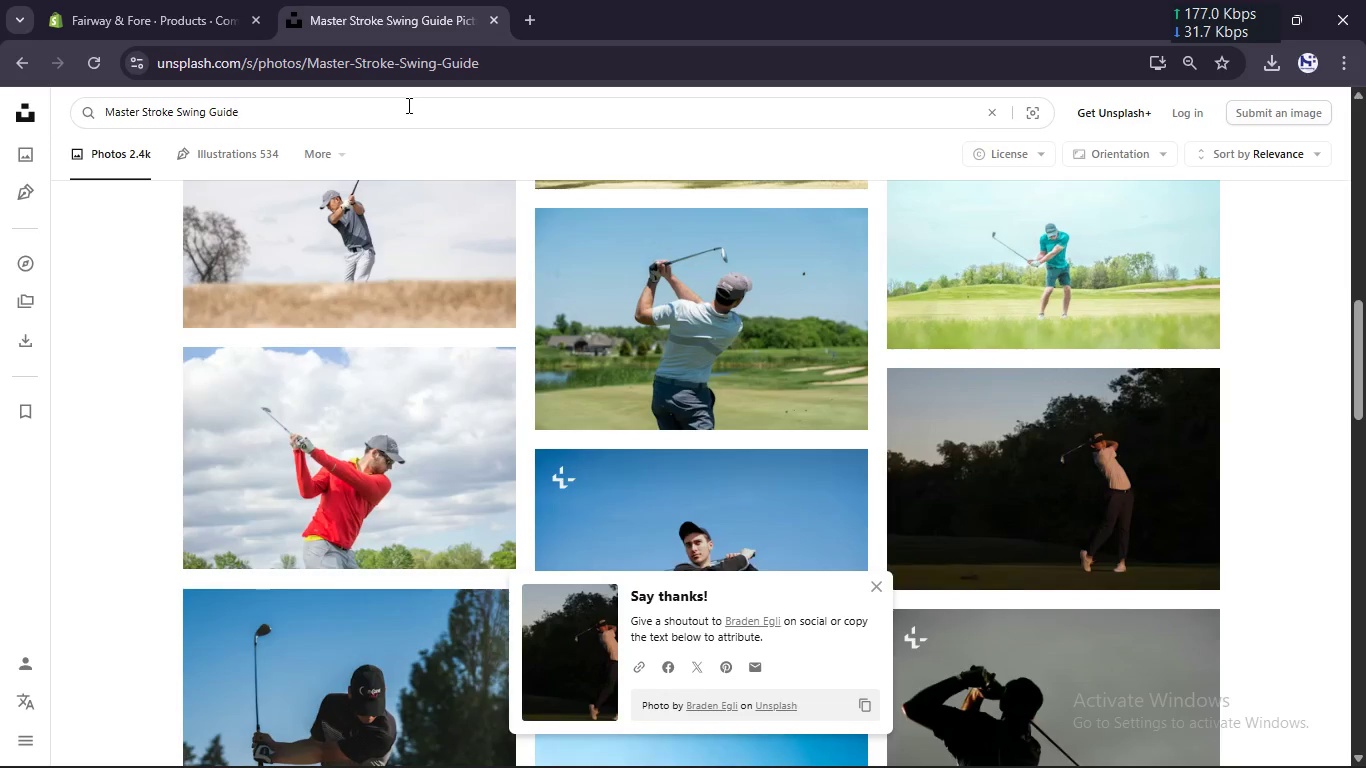 
key(Control+A)
 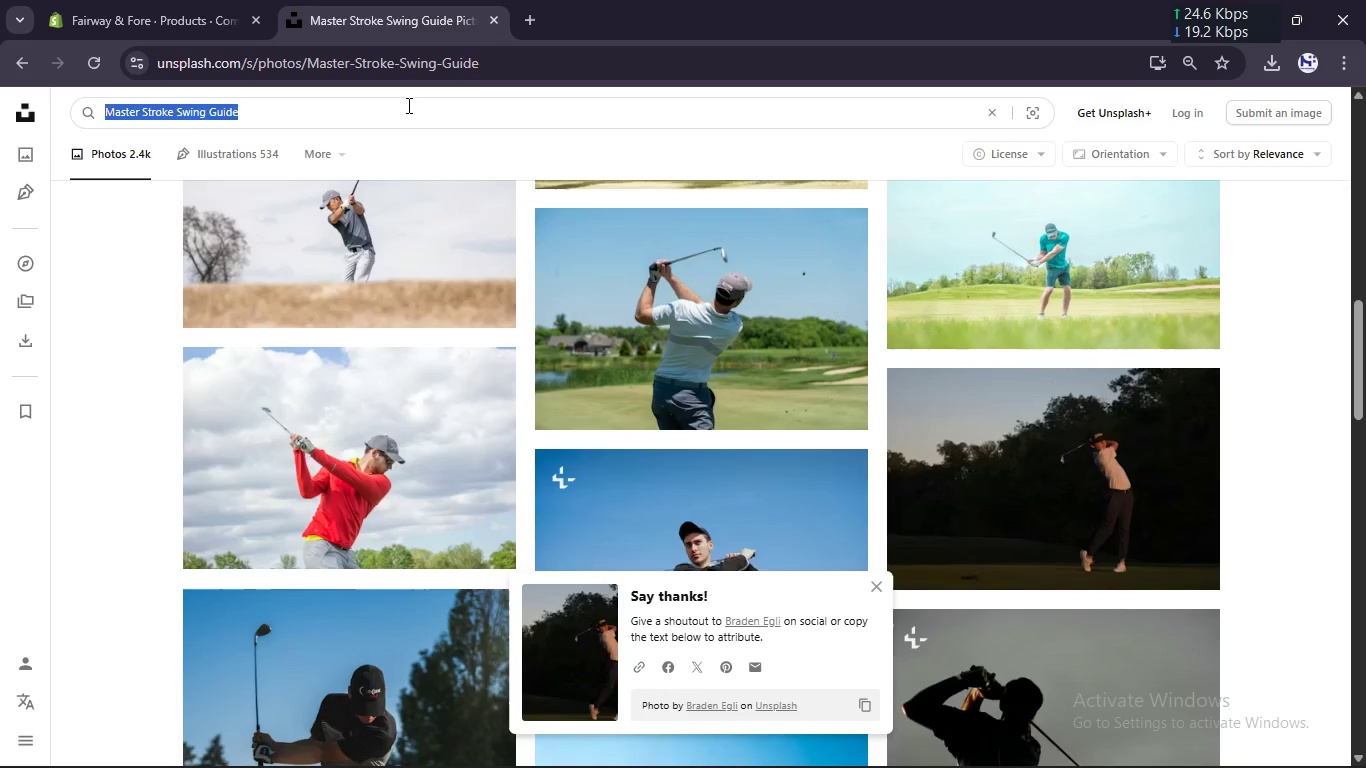 
key(Control+V)
 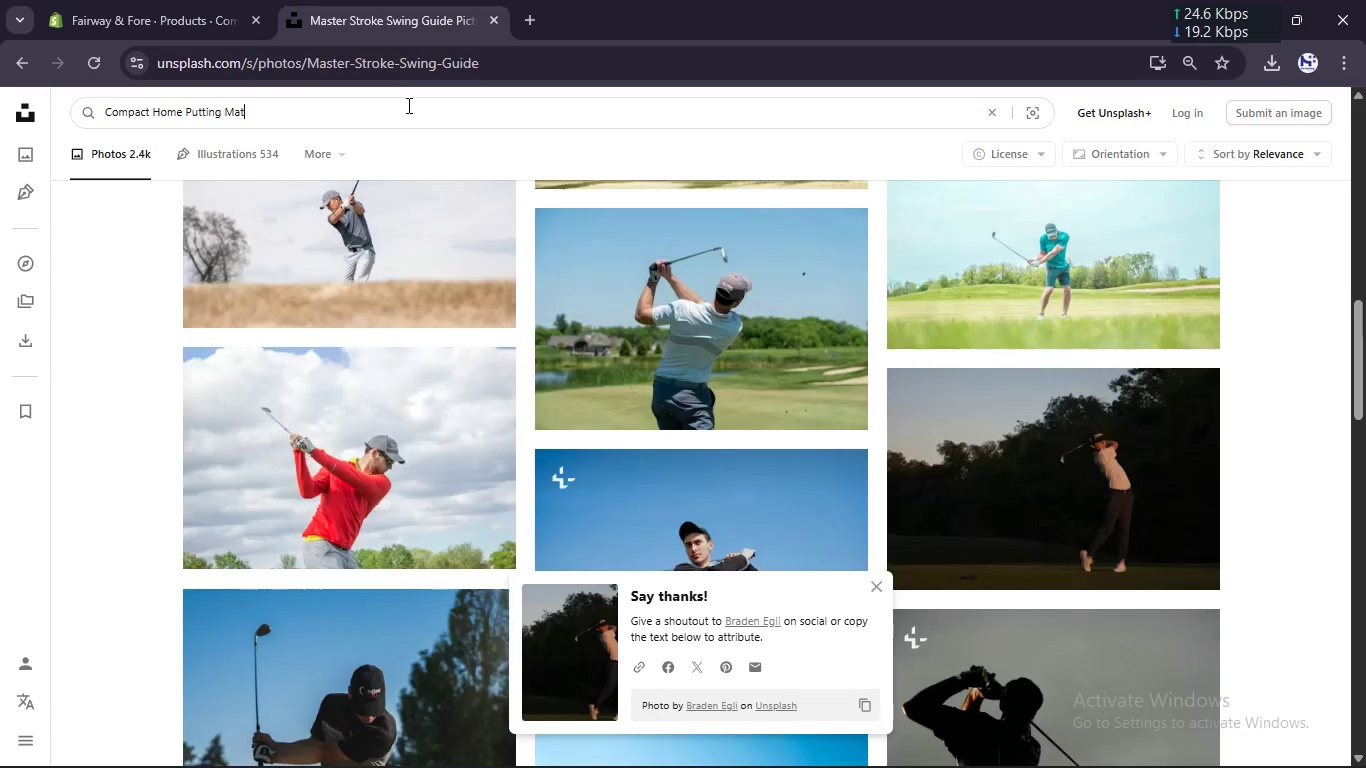 
key(Enter)
 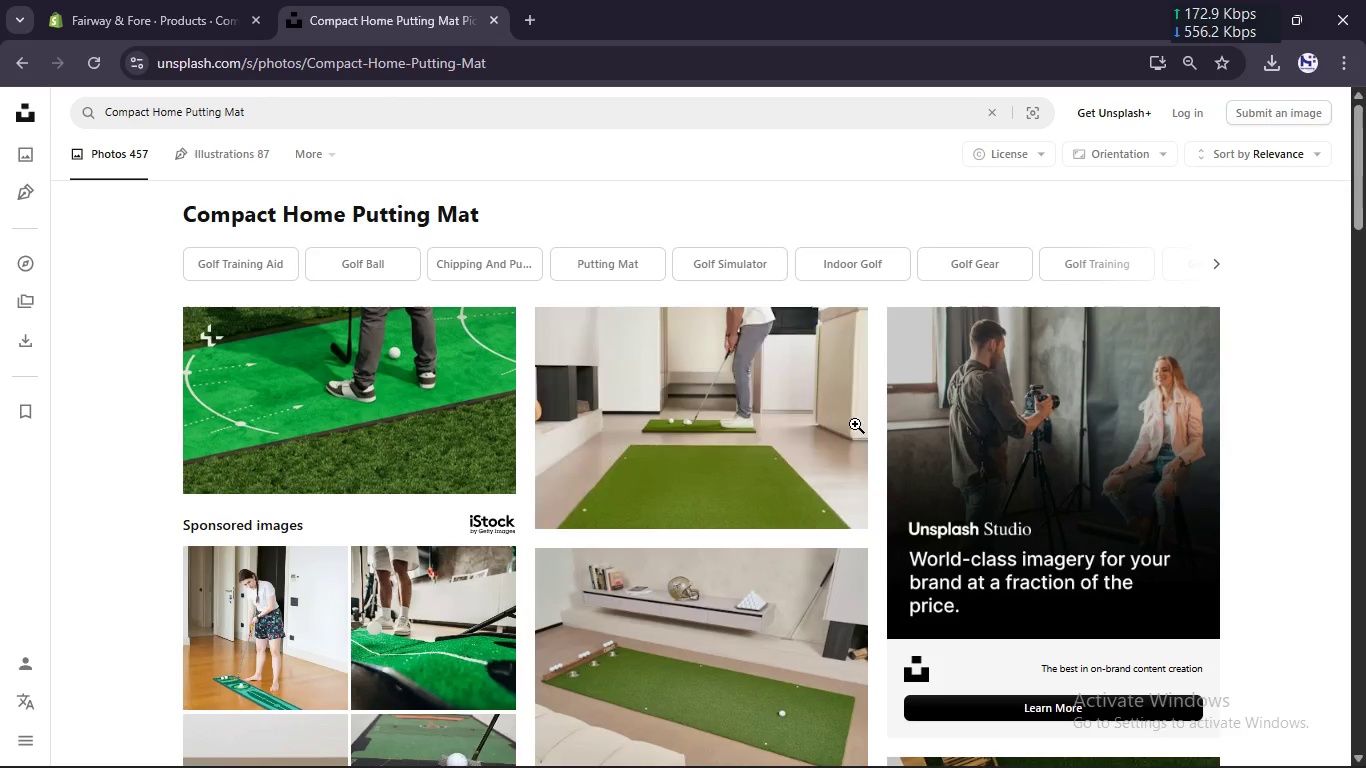 
left_click([832, 500])
 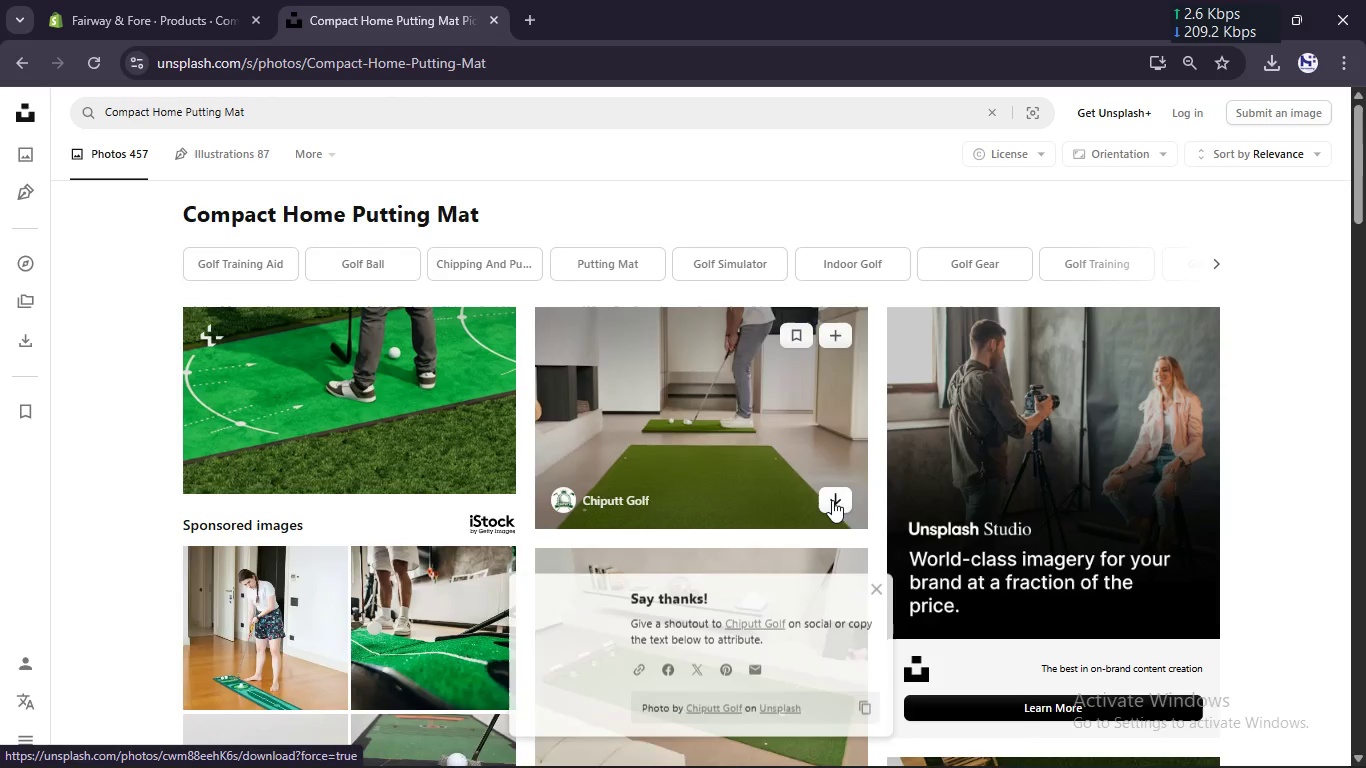 
scroll: coordinate [832, 500], scroll_direction: none, amount: 0.0
 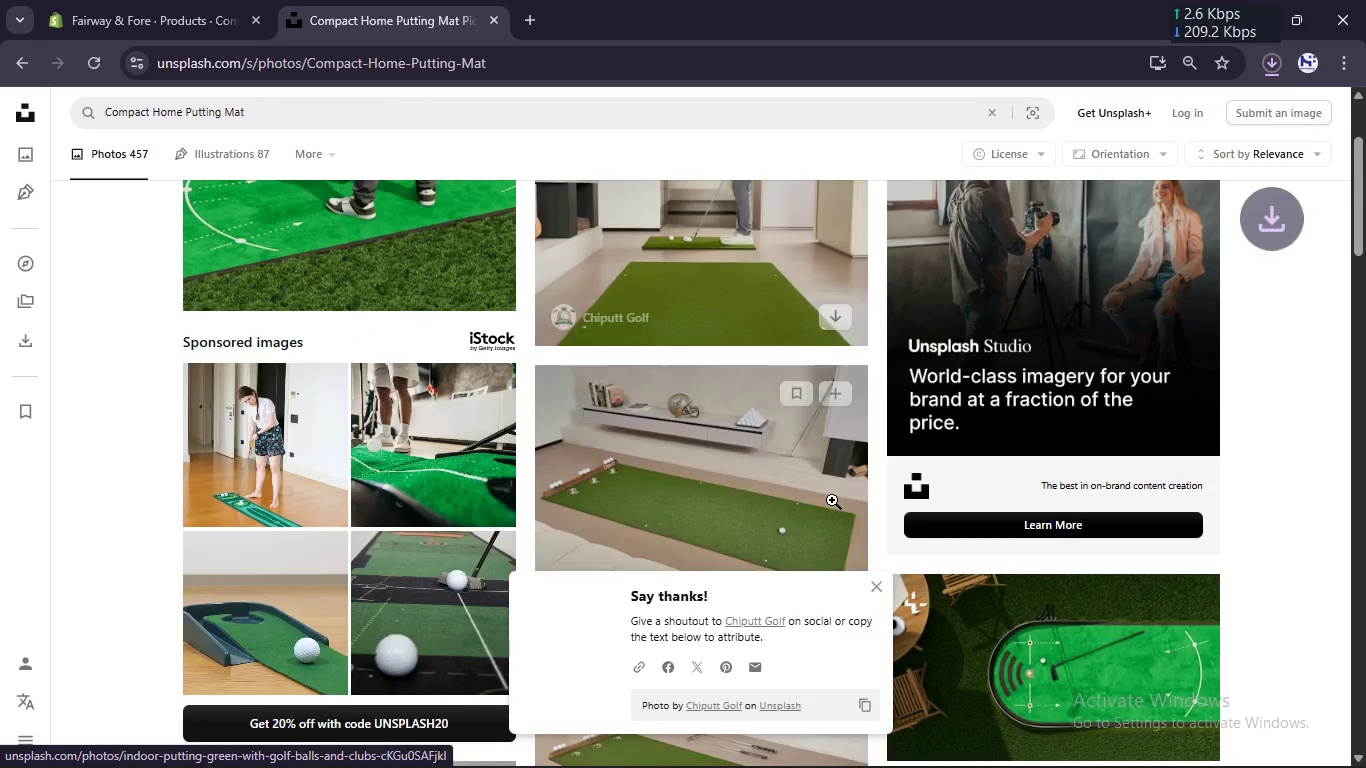 
scroll: coordinate [832, 500], scroll_direction: down, amount: 1.0
 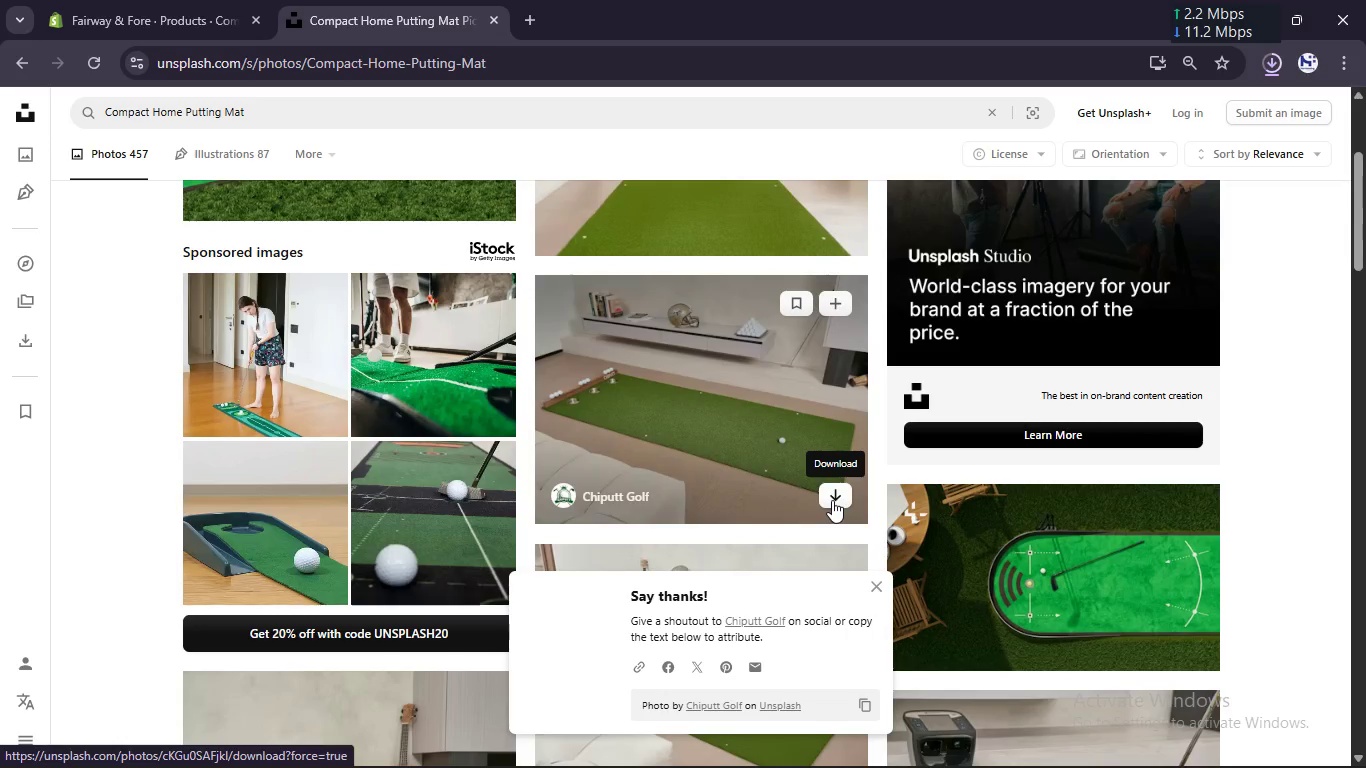 
left_click([832, 500])
 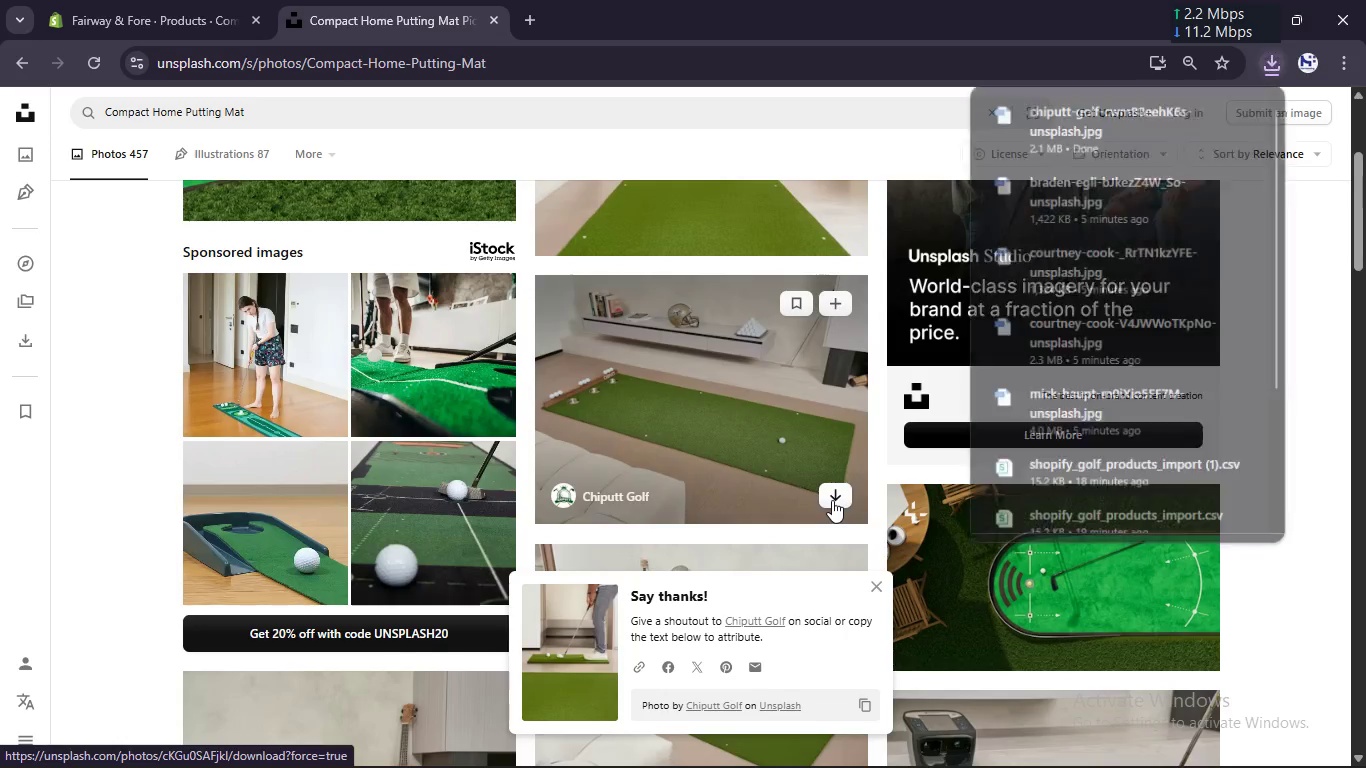 
scroll: coordinate [832, 500], scroll_direction: down, amount: 3.0
 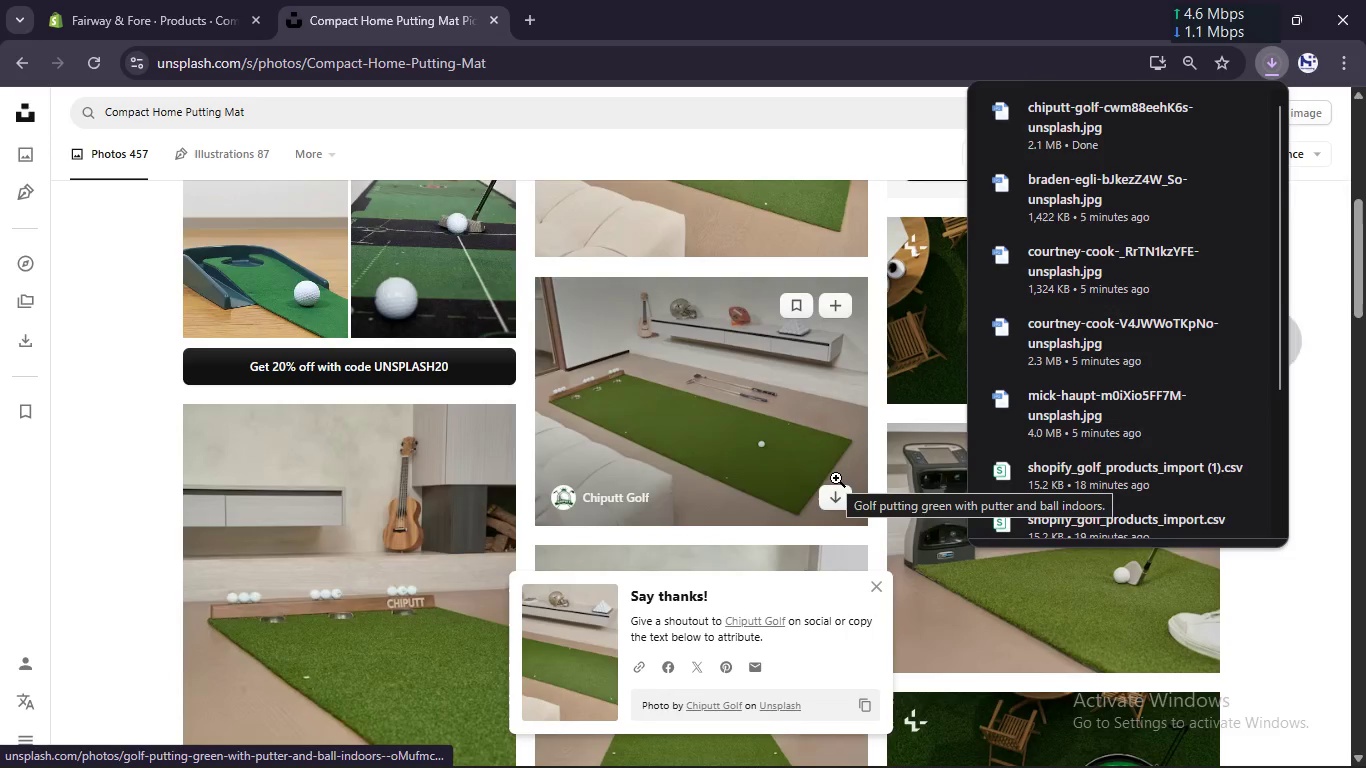 
scroll: coordinate [836, 478], scroll_direction: up, amount: 1.0
 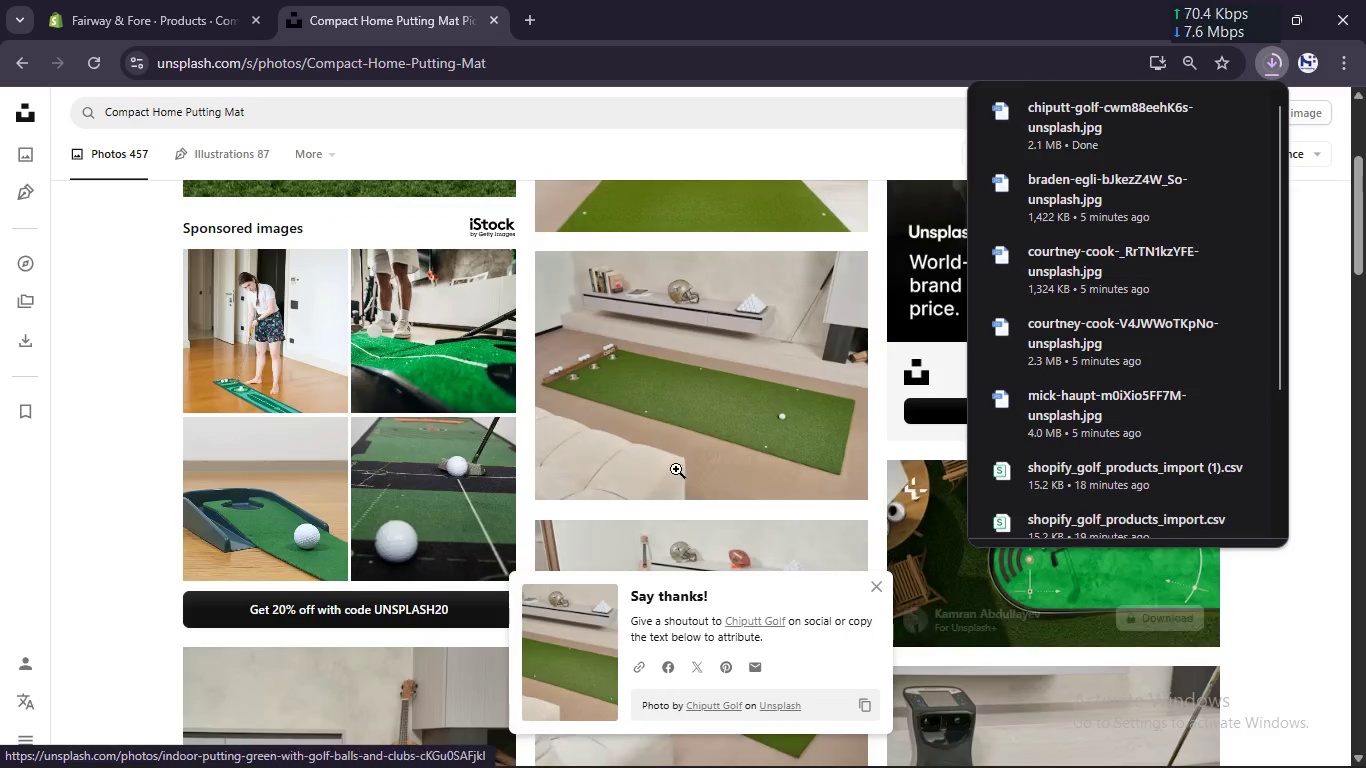 
scroll: coordinate [755, 479], scroll_direction: down, amount: 2.0
 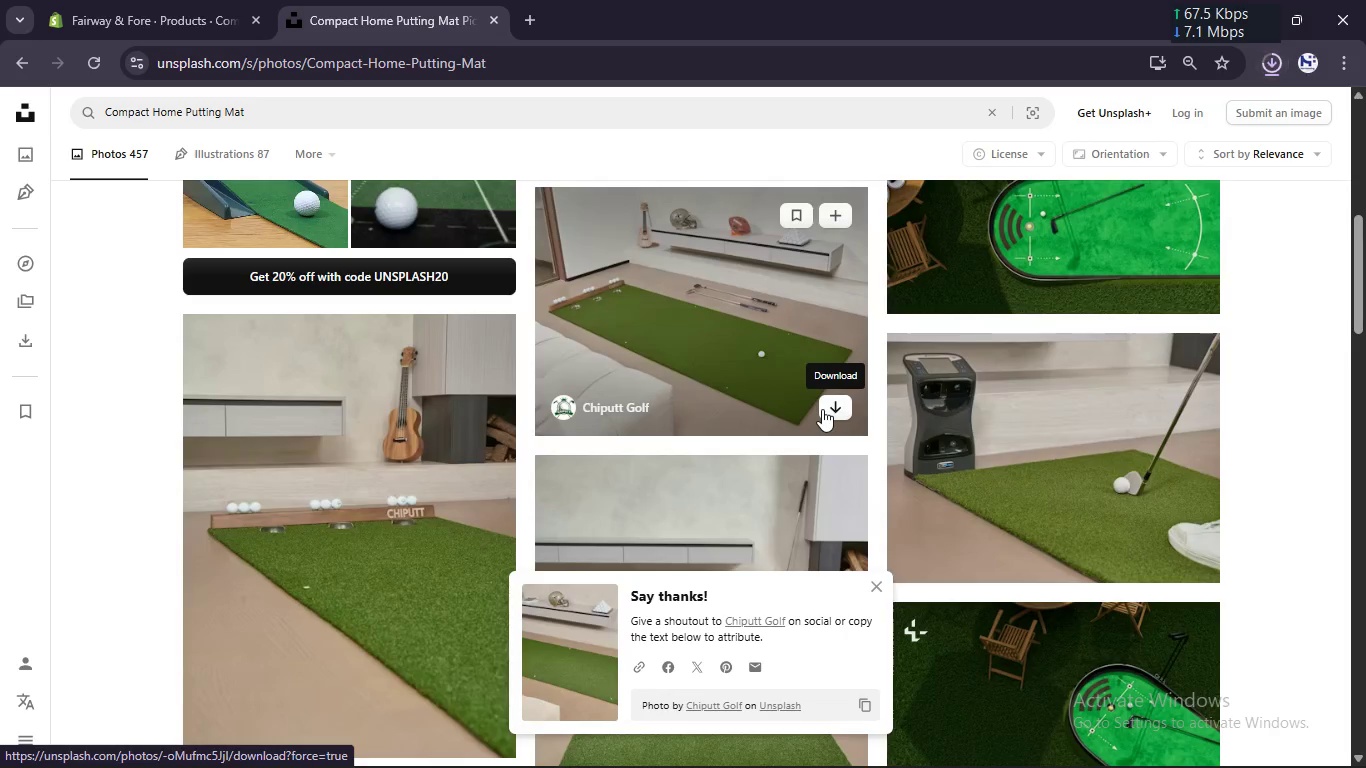 
left_click([822, 409])
 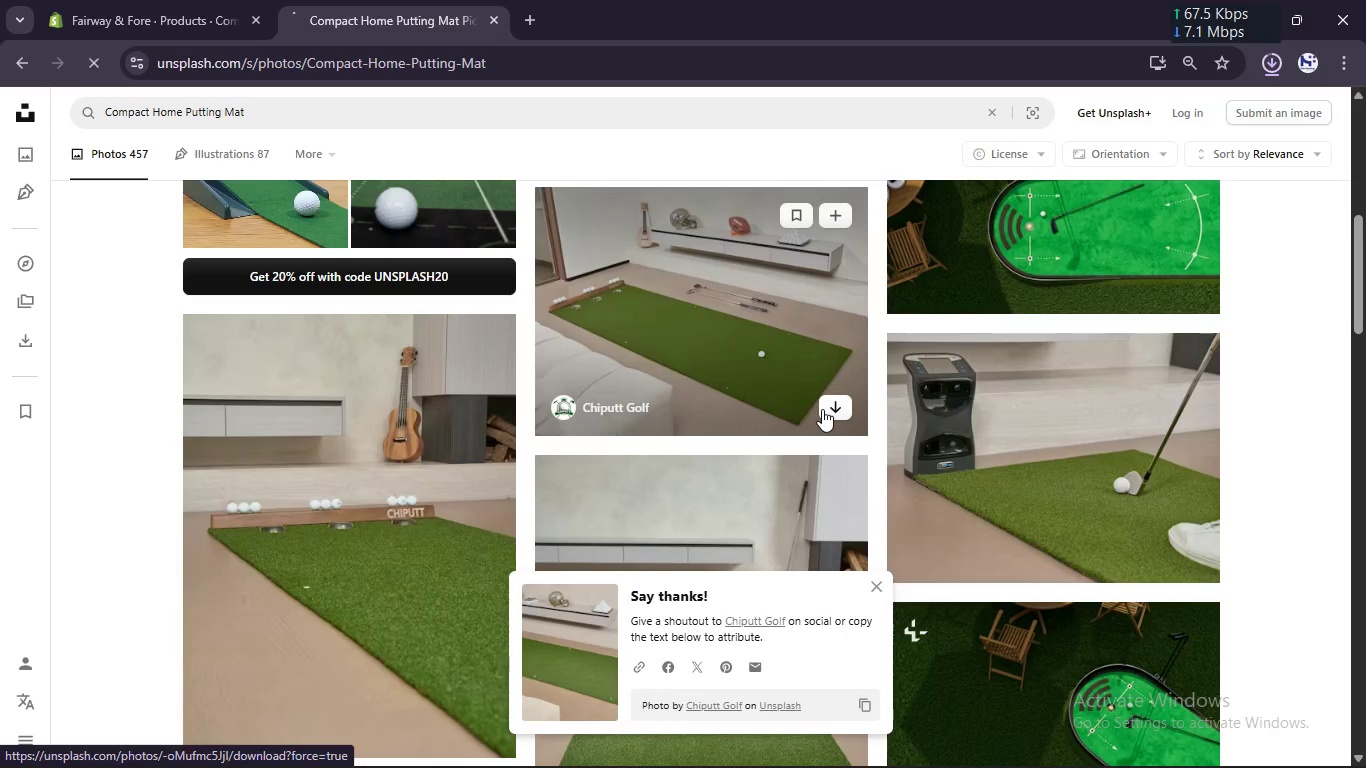 
scroll: coordinate [822, 409], scroll_direction: down, amount: 12.0
 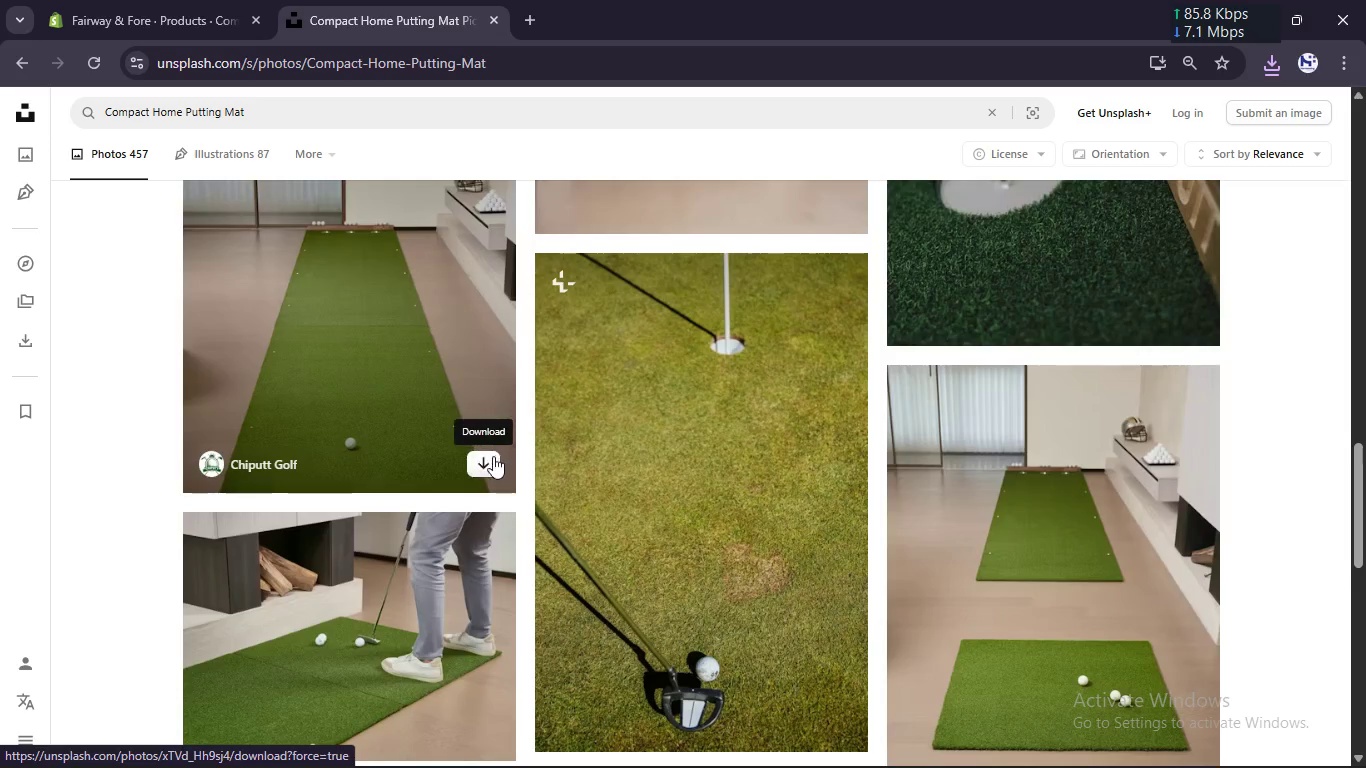 
left_click([490, 459])
 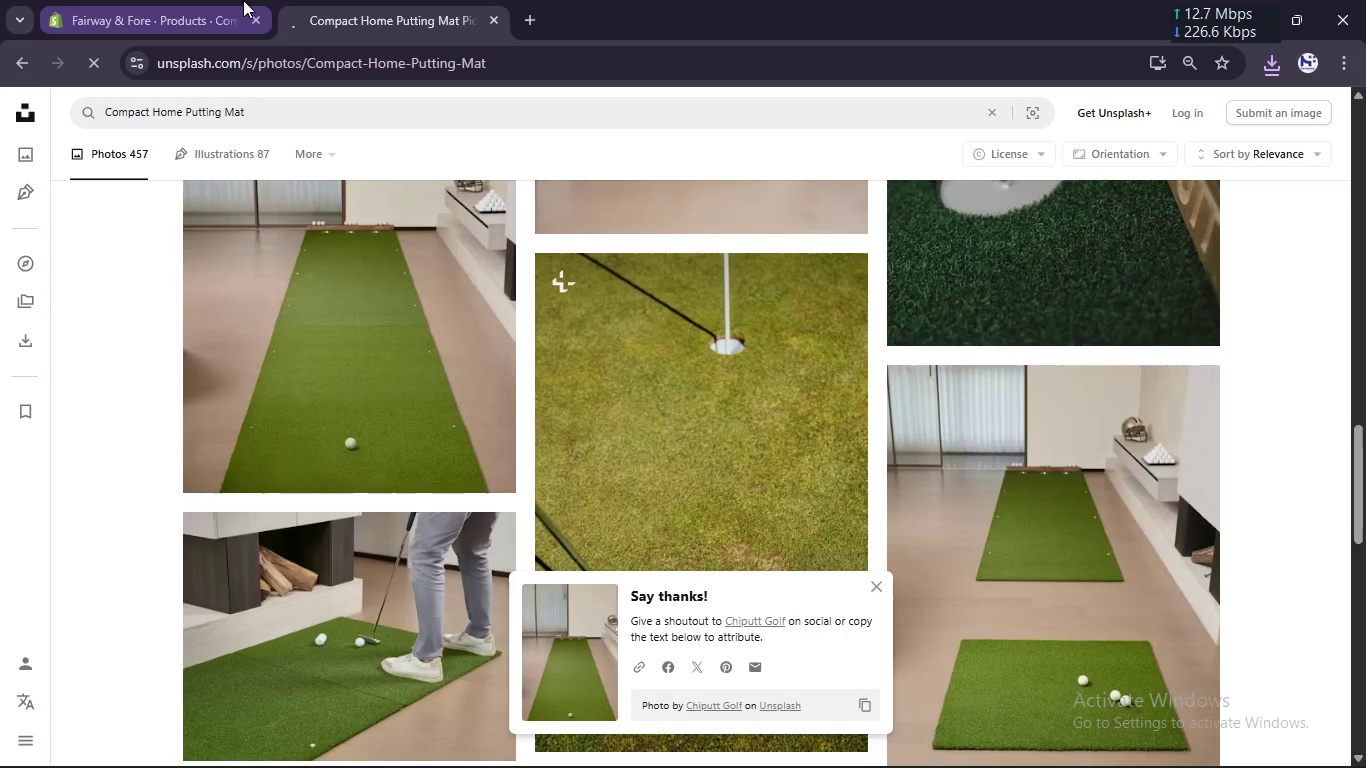 
left_click([243, 0])
 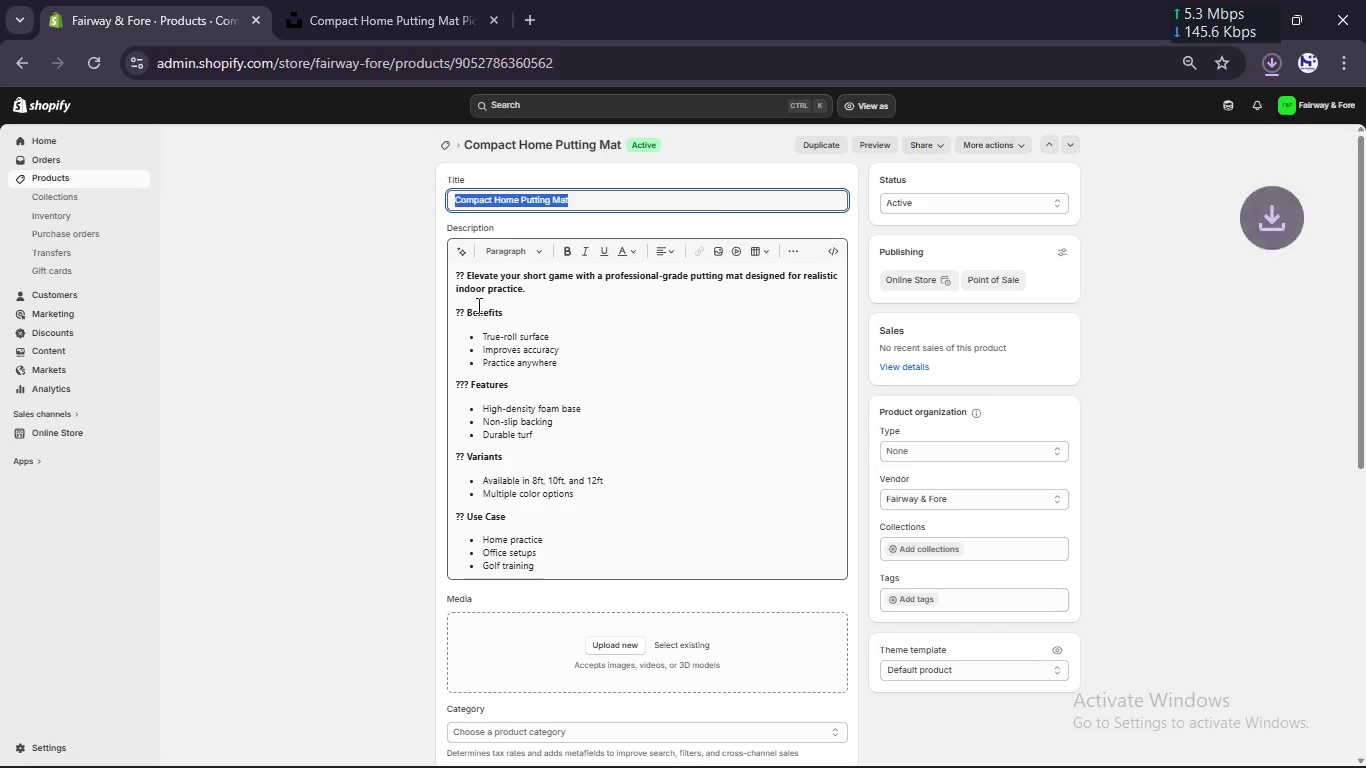 
left_click([467, 274])
 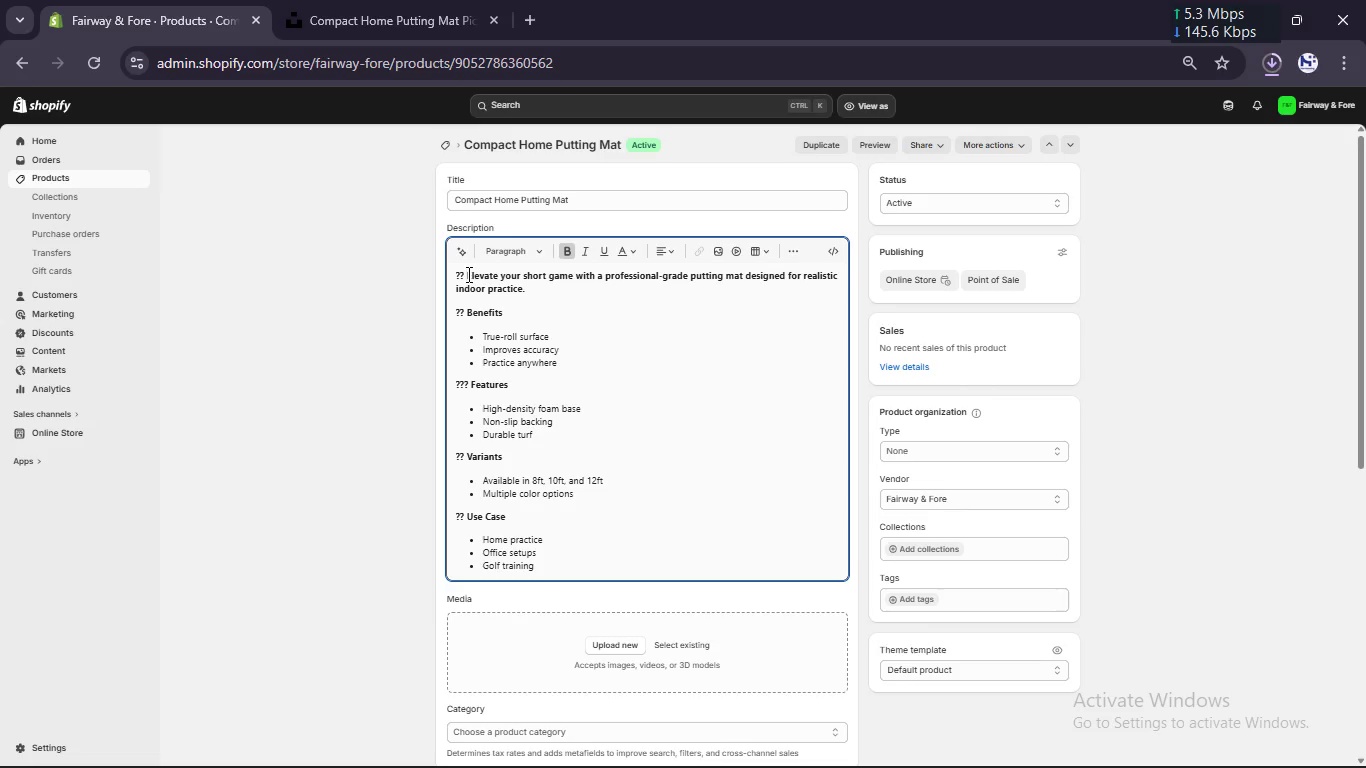 
key(Backspace)
 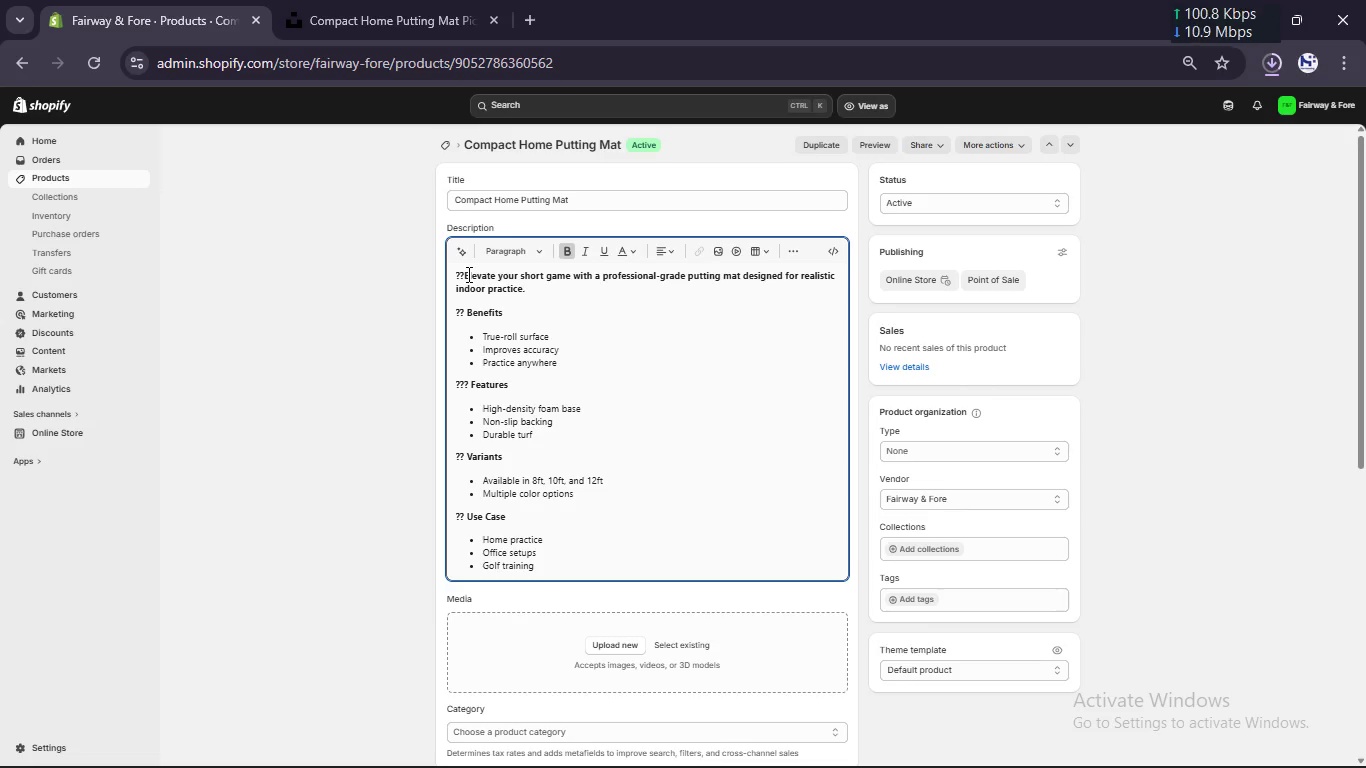 
key(Backspace)
 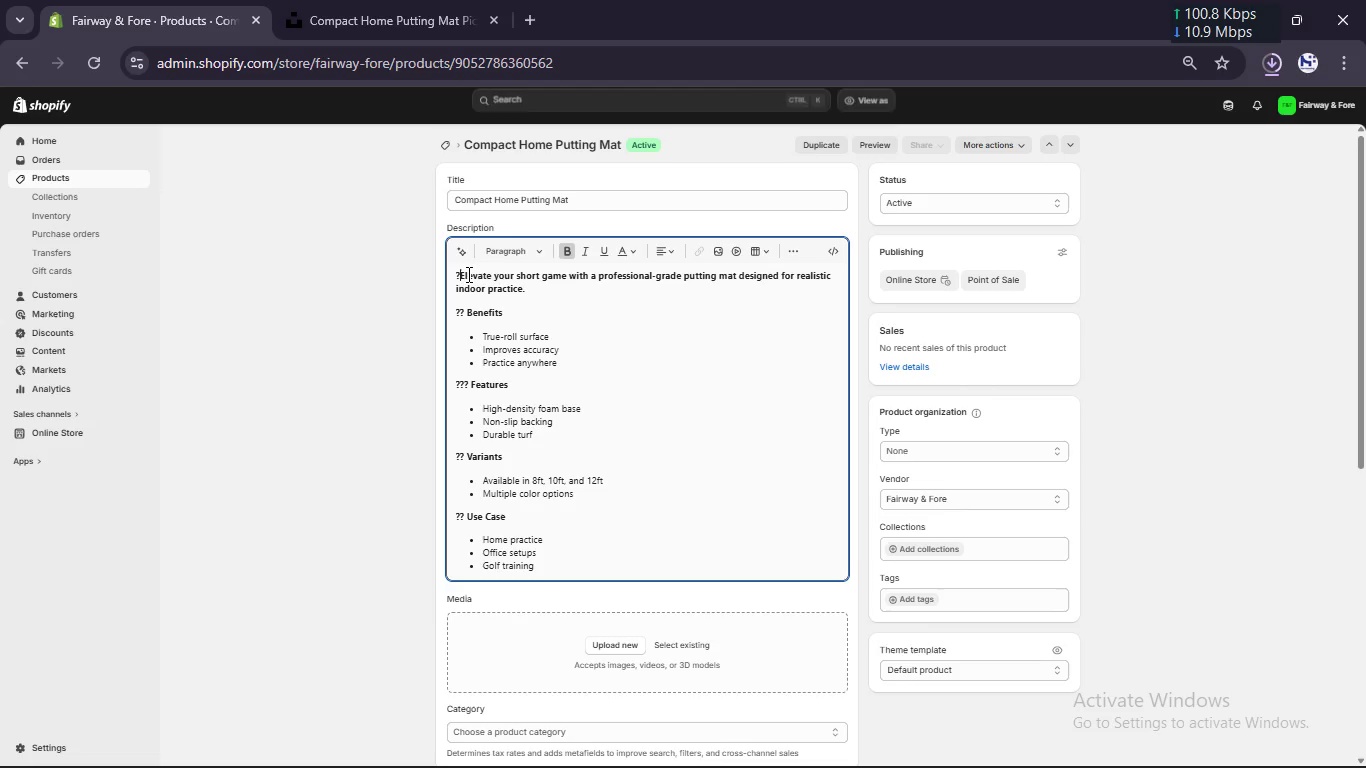 
key(Backspace)
 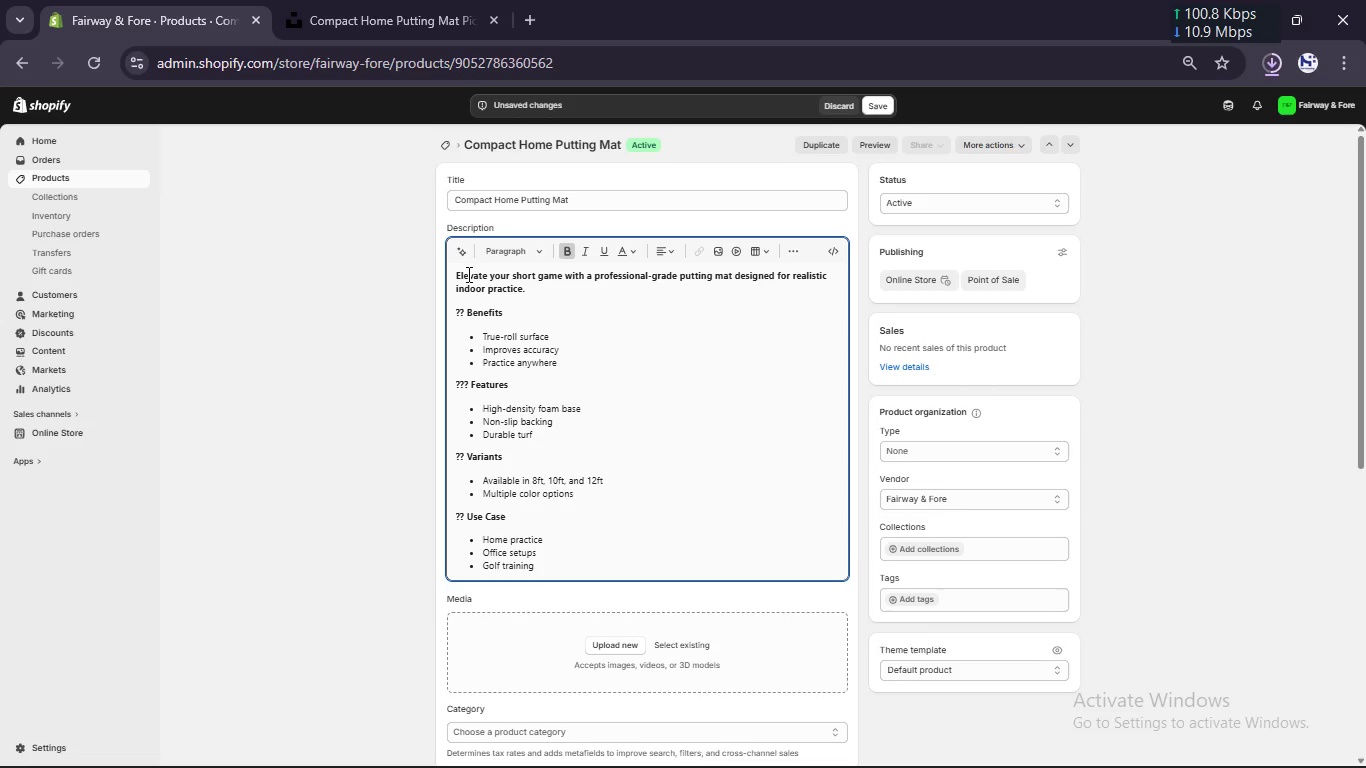 
key(ArrowDown)
 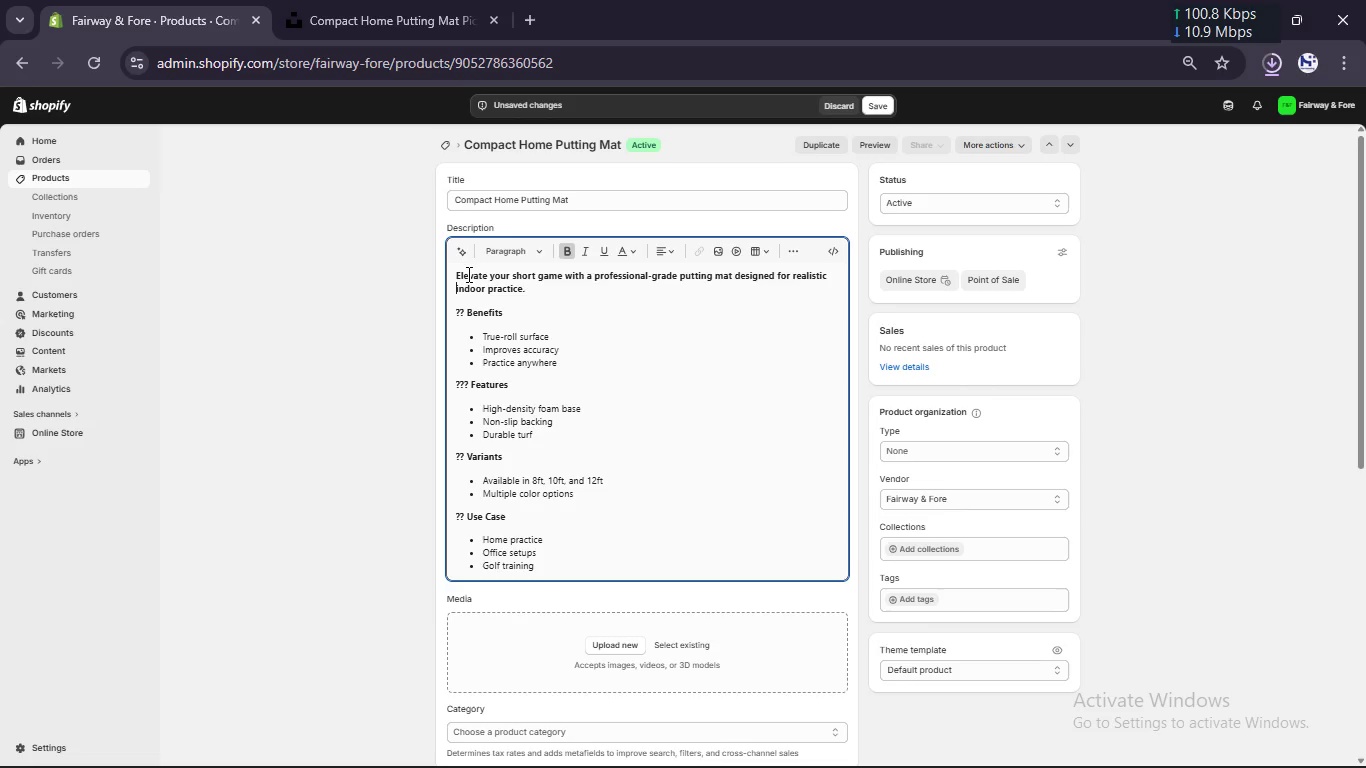 
key(ArrowDown)
 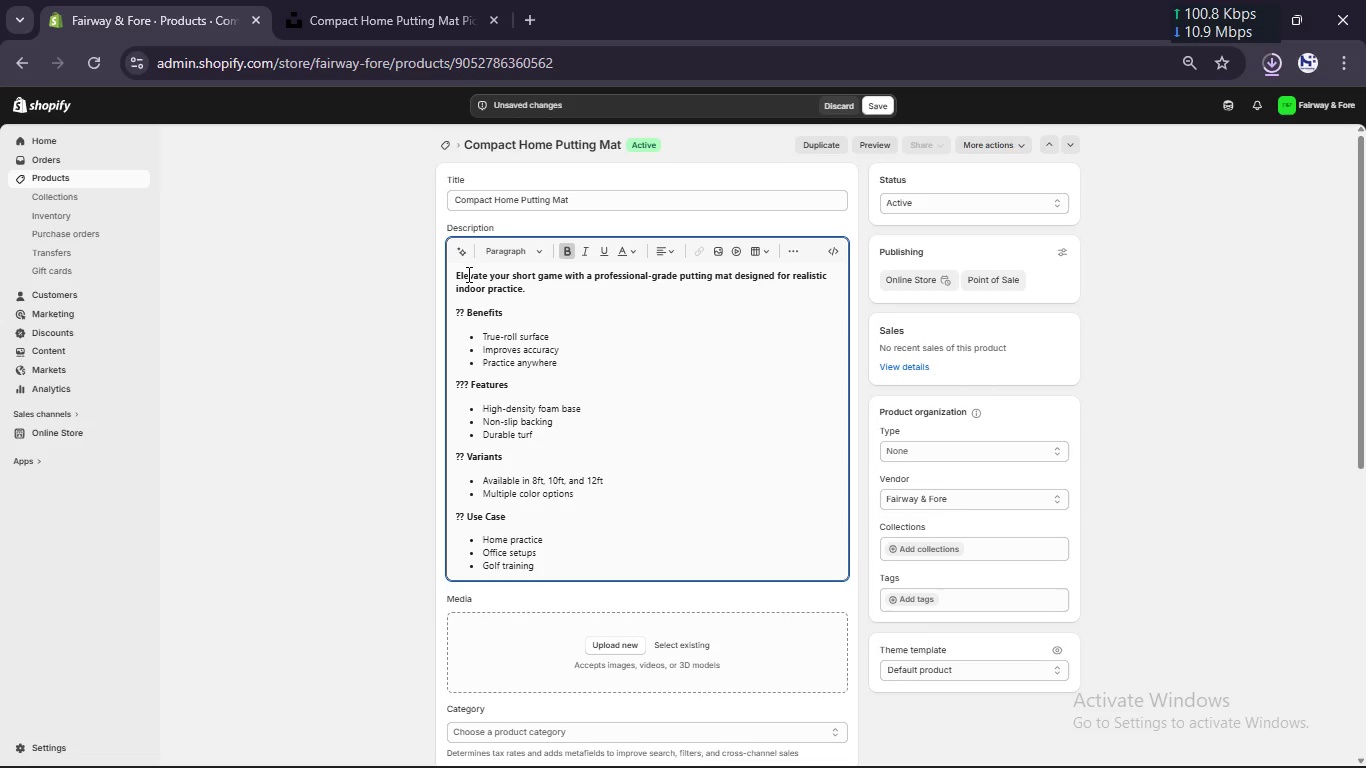 
key(Delete)
 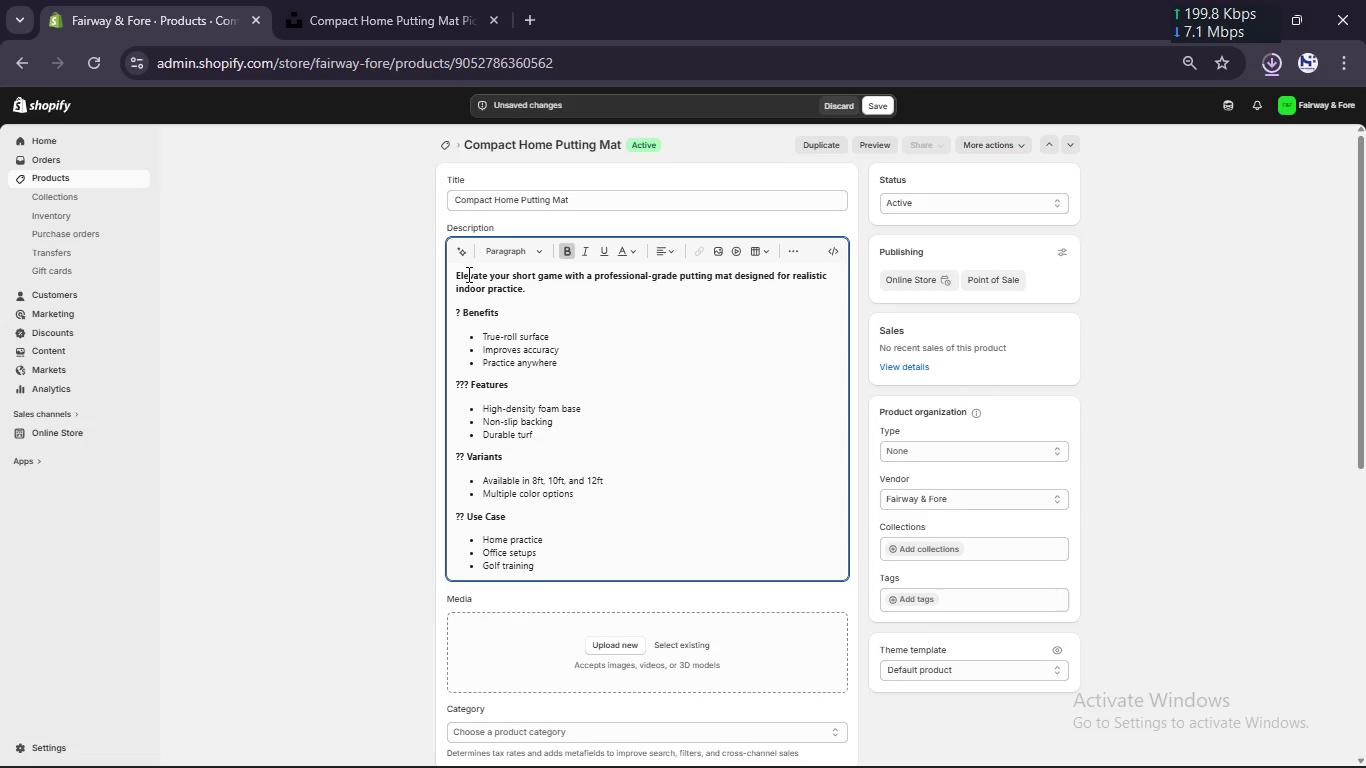 
key(Delete)
 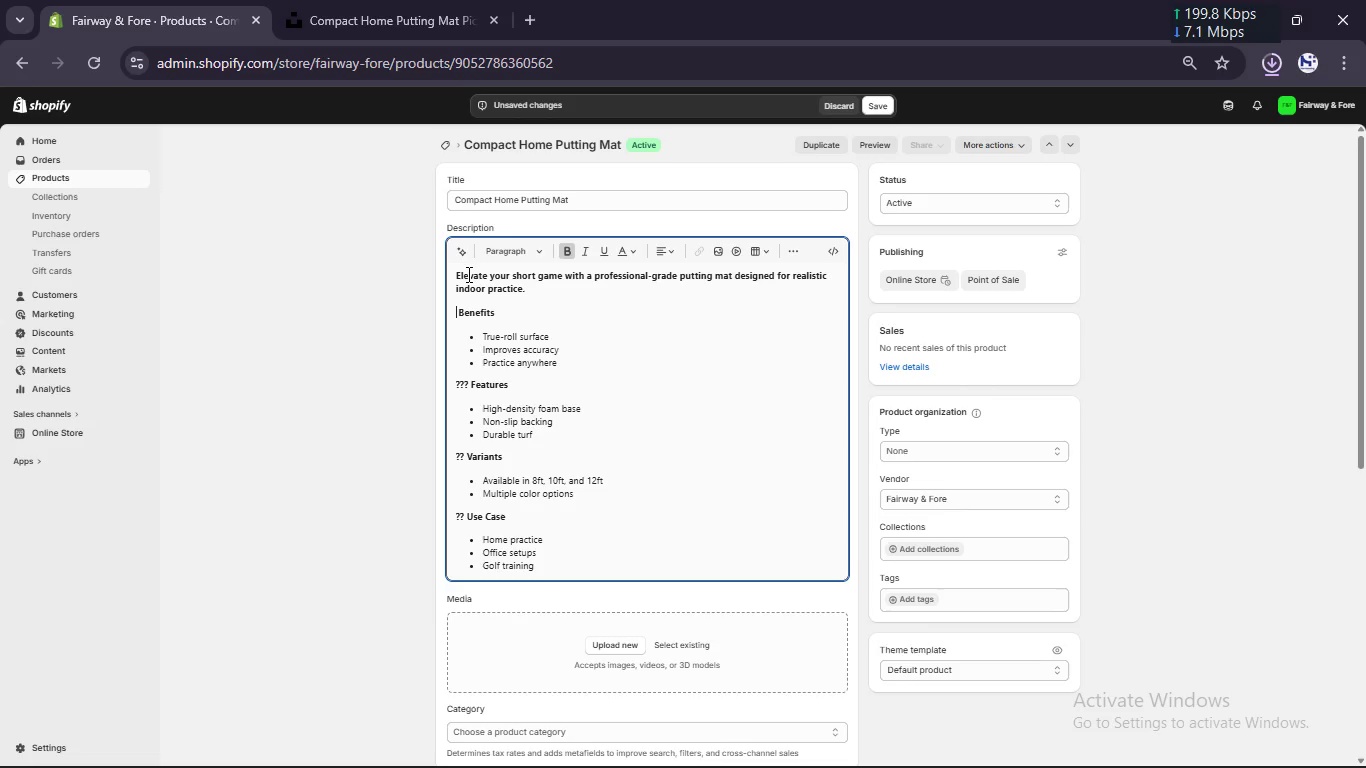 
key(Delete)
 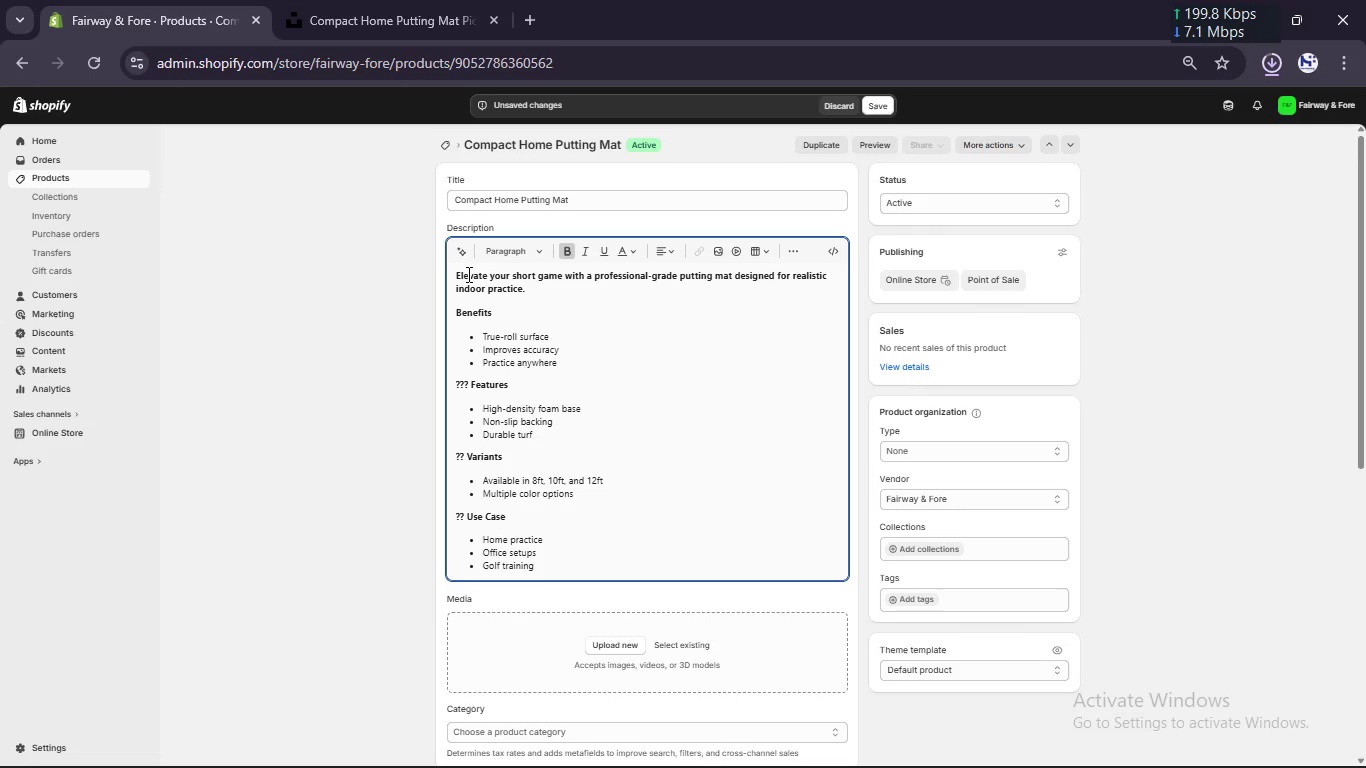 
key(ArrowDown)
 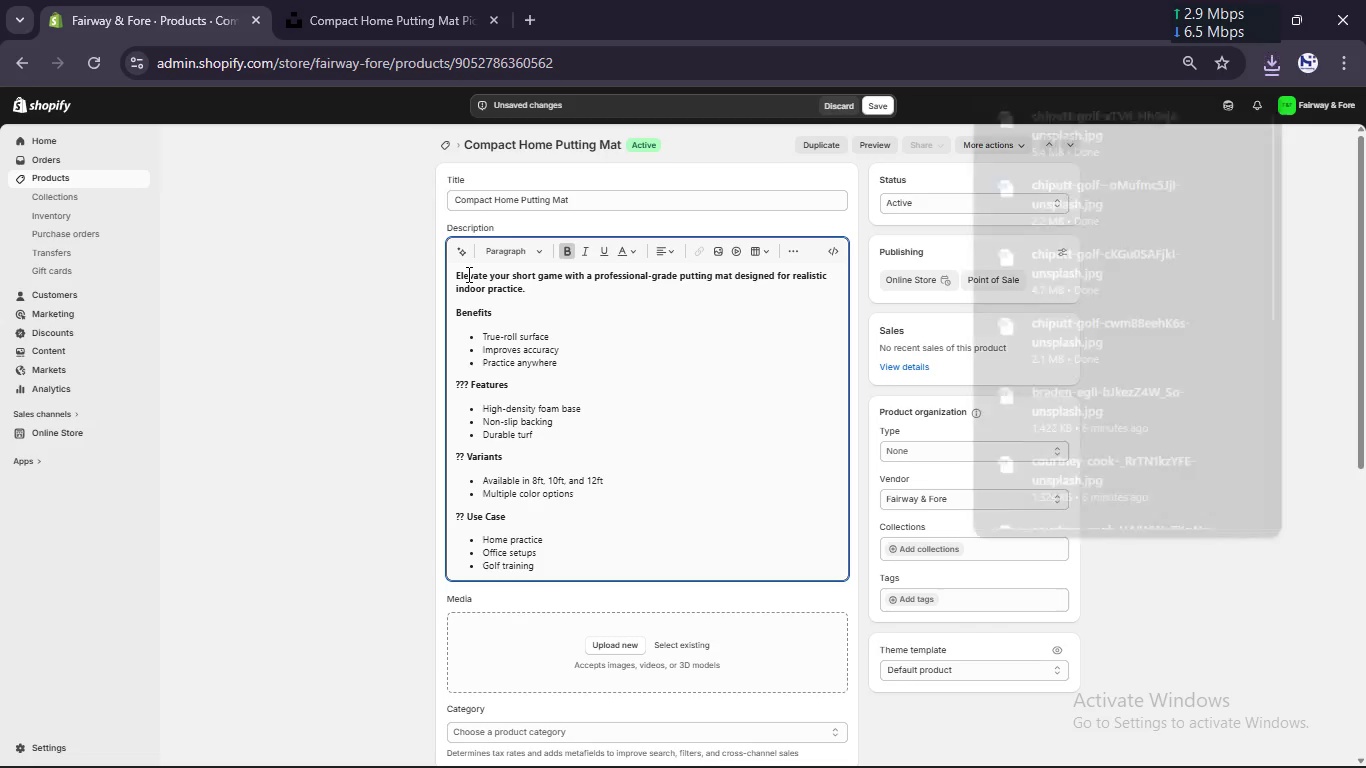 
key(ArrowDown)
 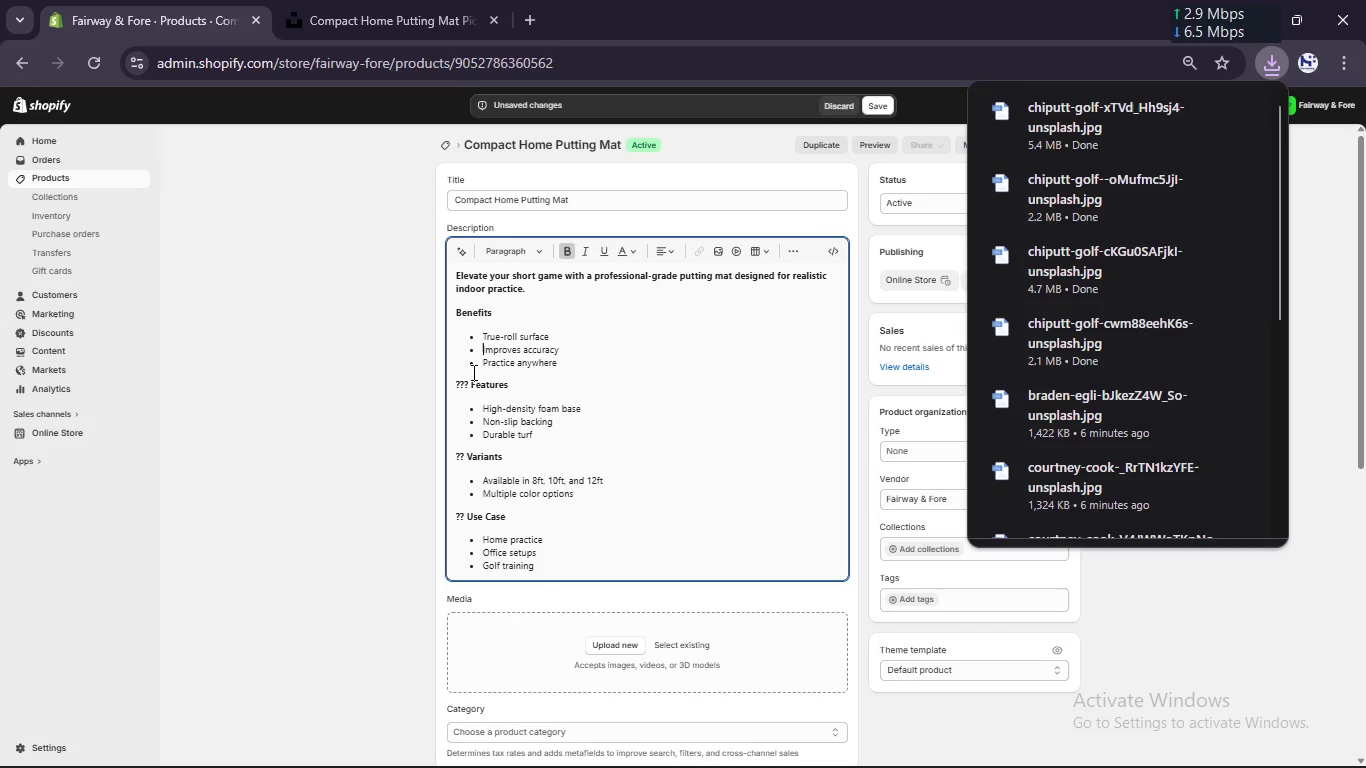 
left_click([473, 383])
 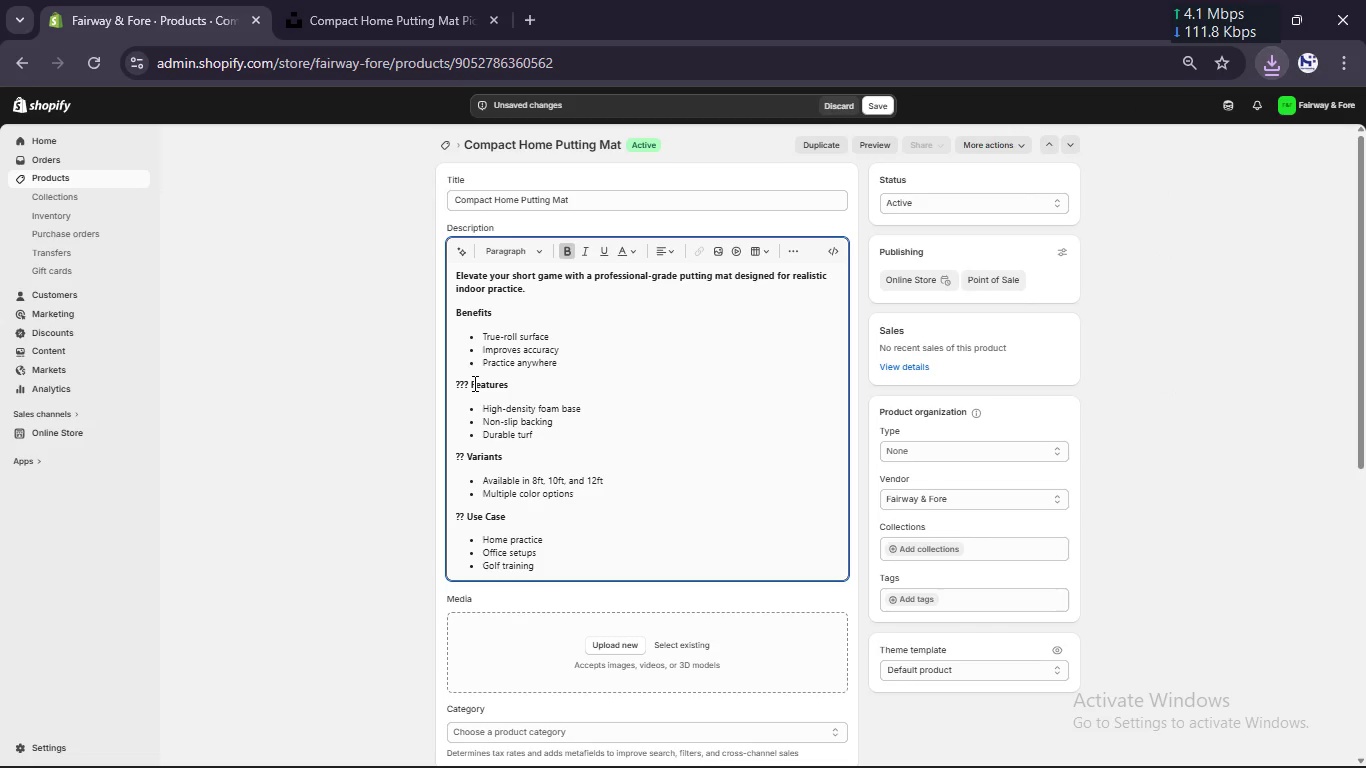 
key(ArrowLeft)
 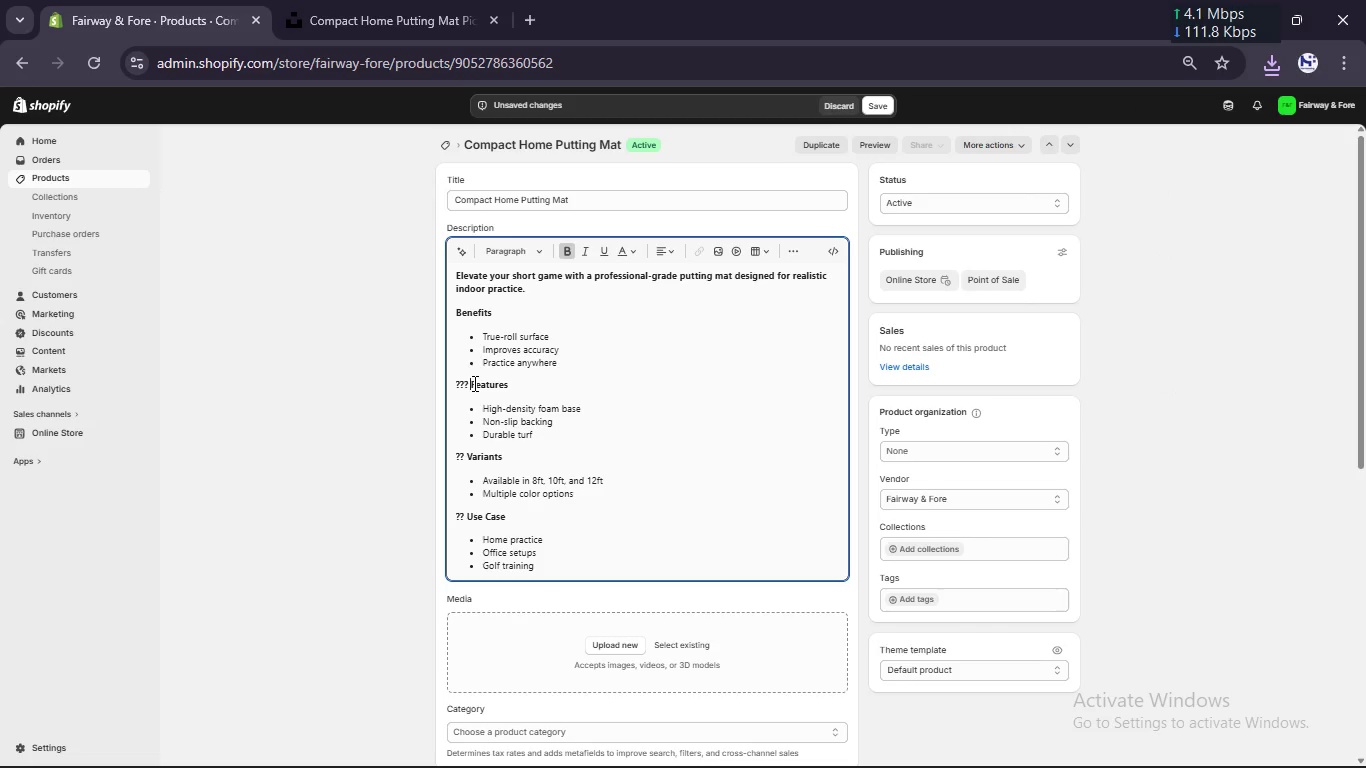 
key(Backspace)
 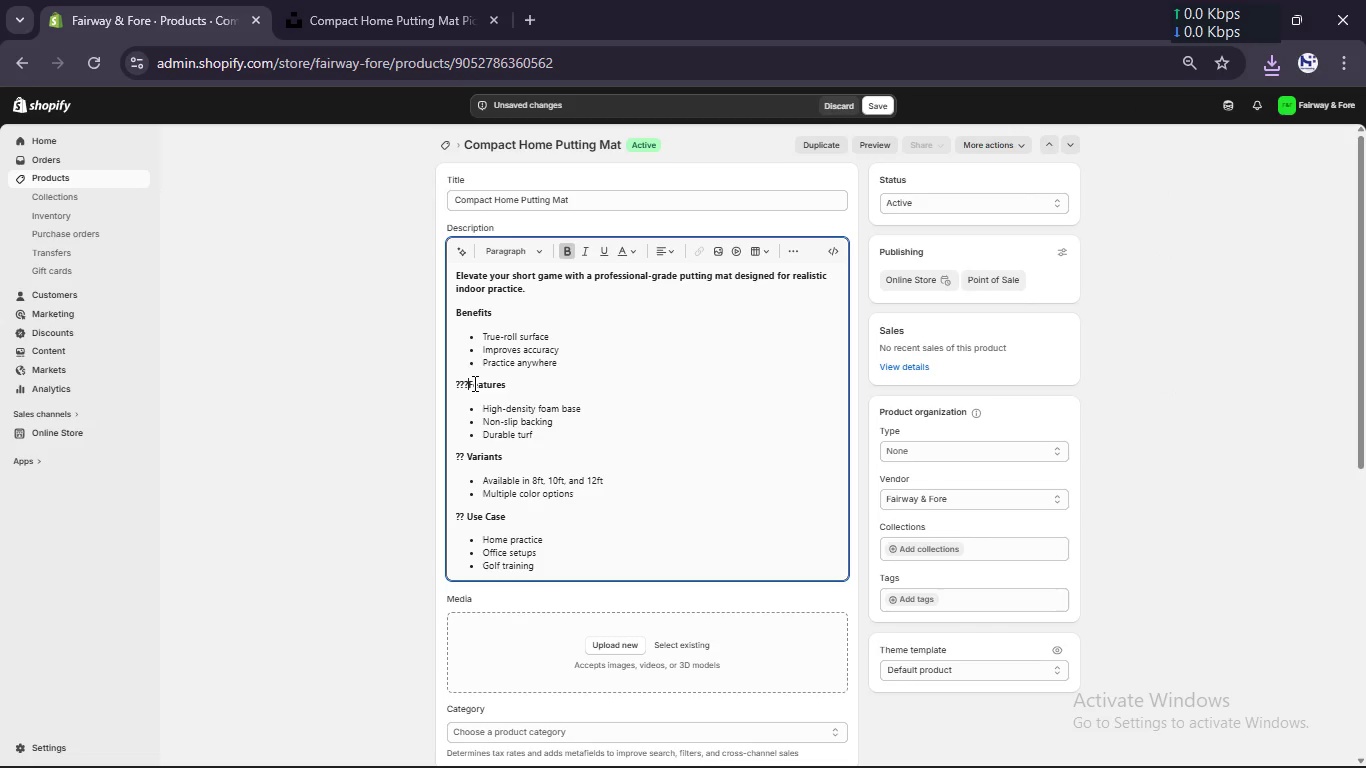 
key(Backspace)
 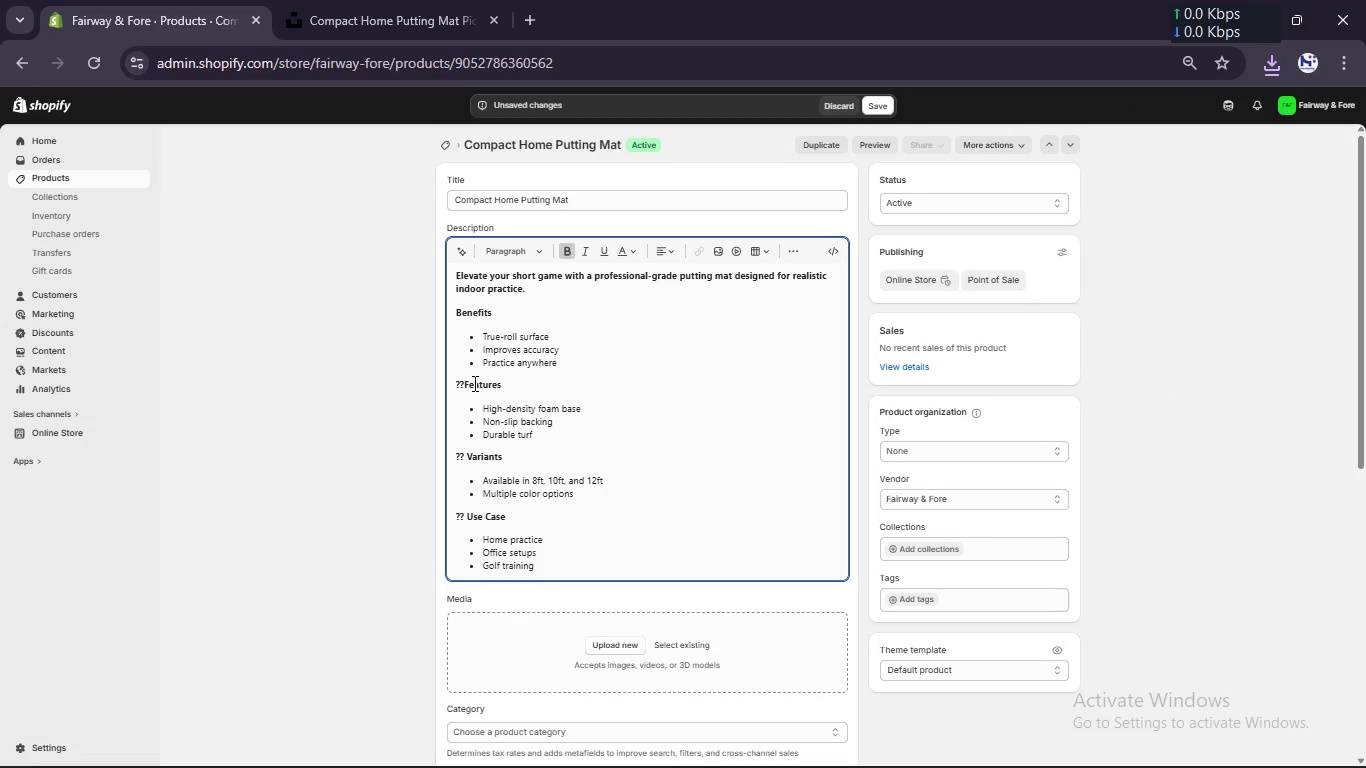 
key(Backspace)
 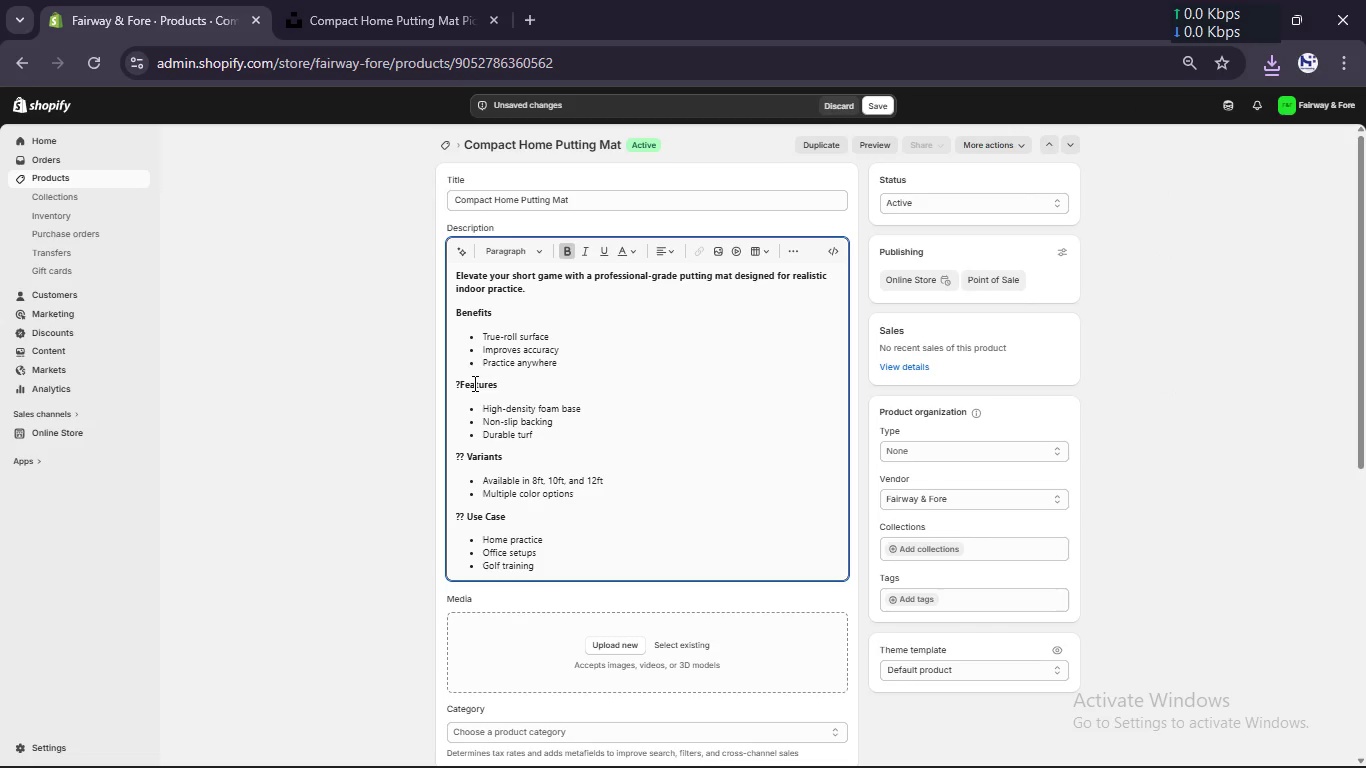 
key(Backspace)
 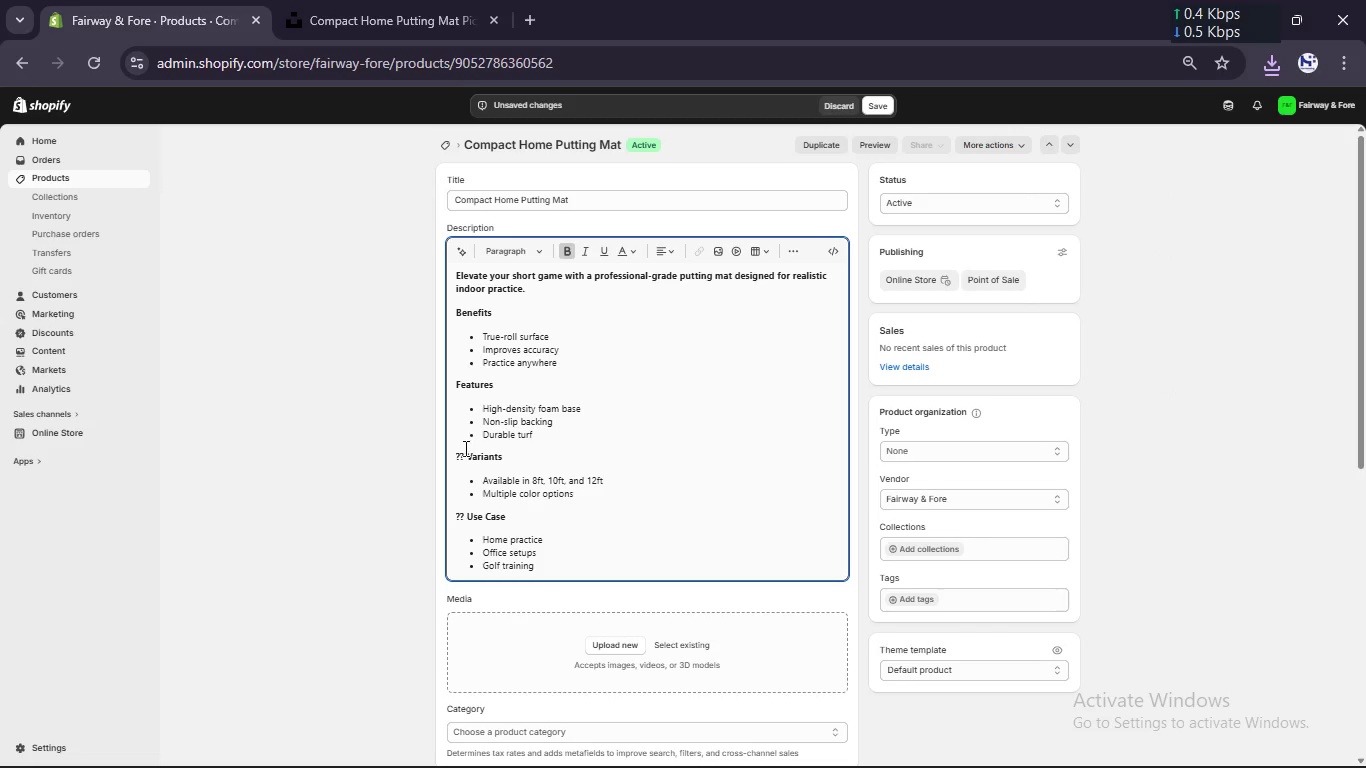 
left_click([460, 454])
 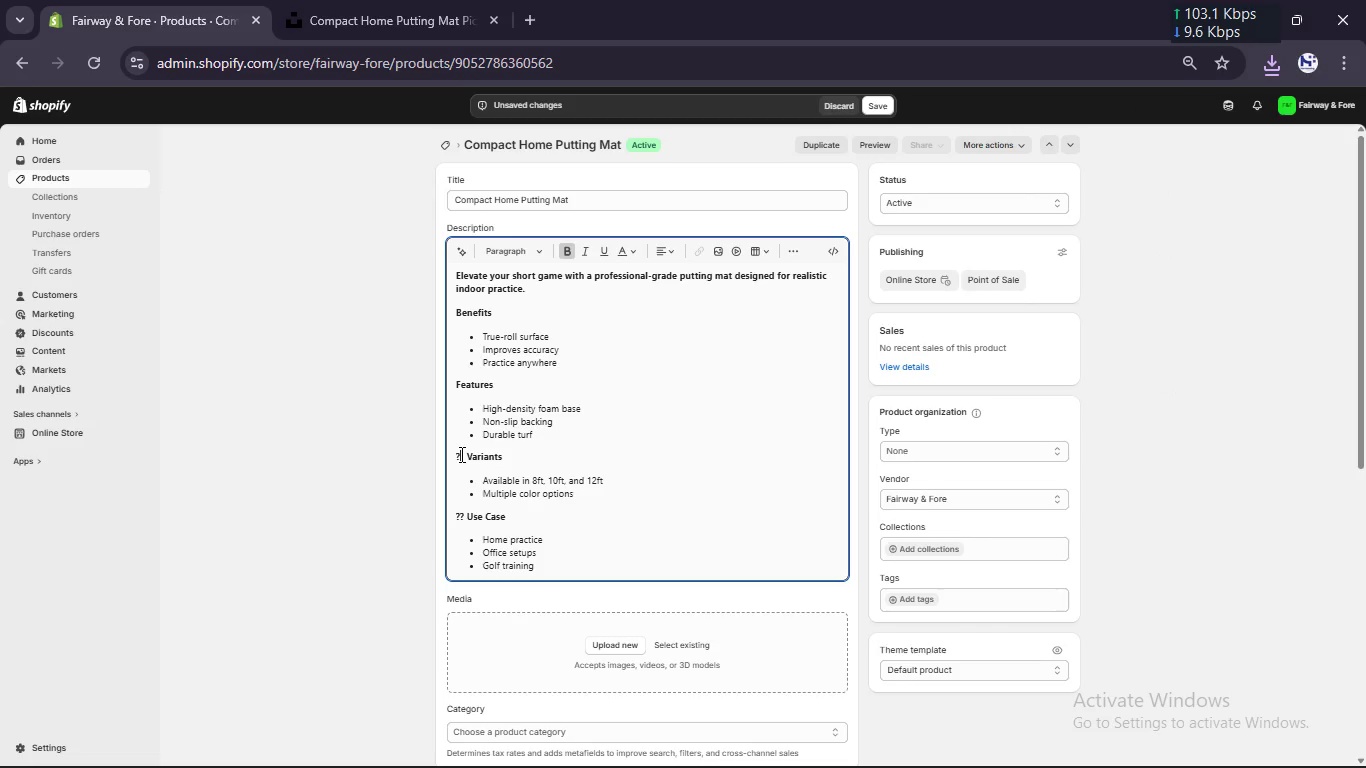 
key(ArrowRight)
 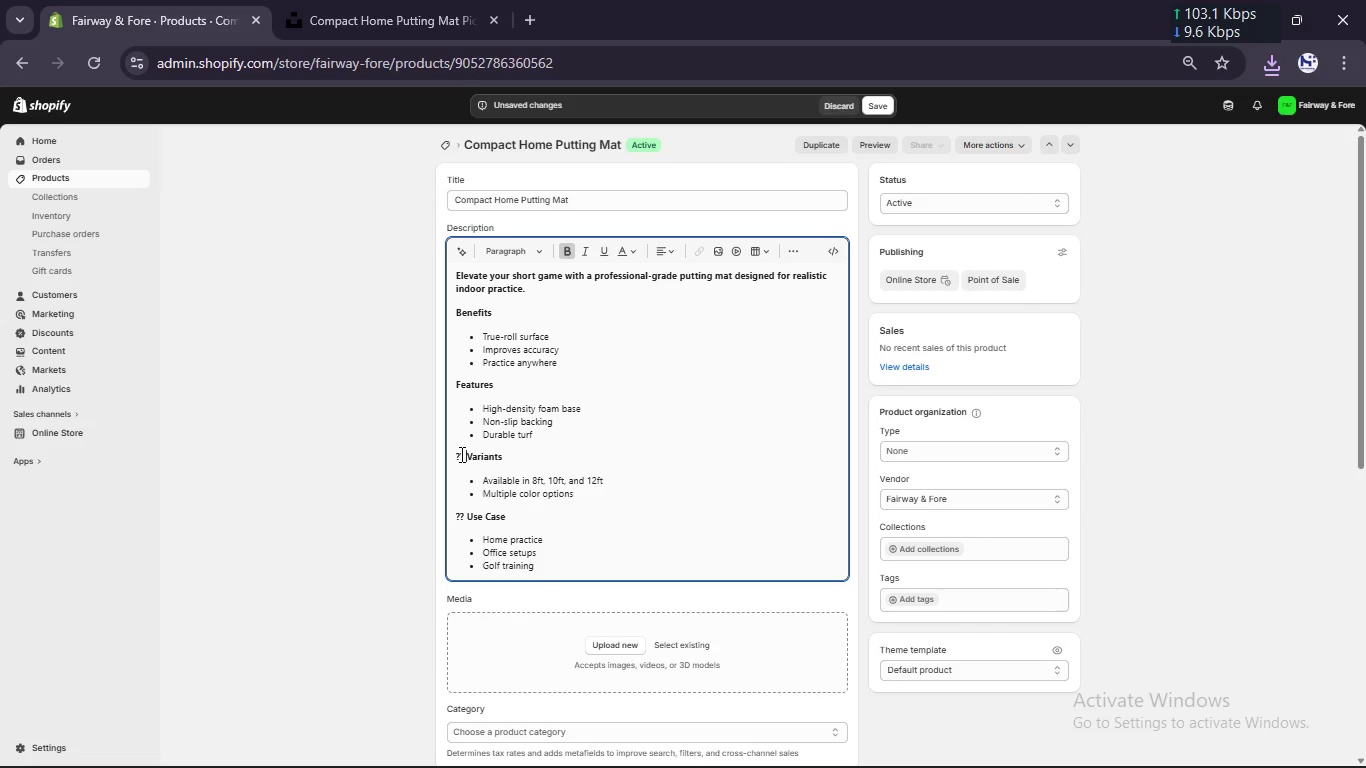 
key(ArrowRight)
 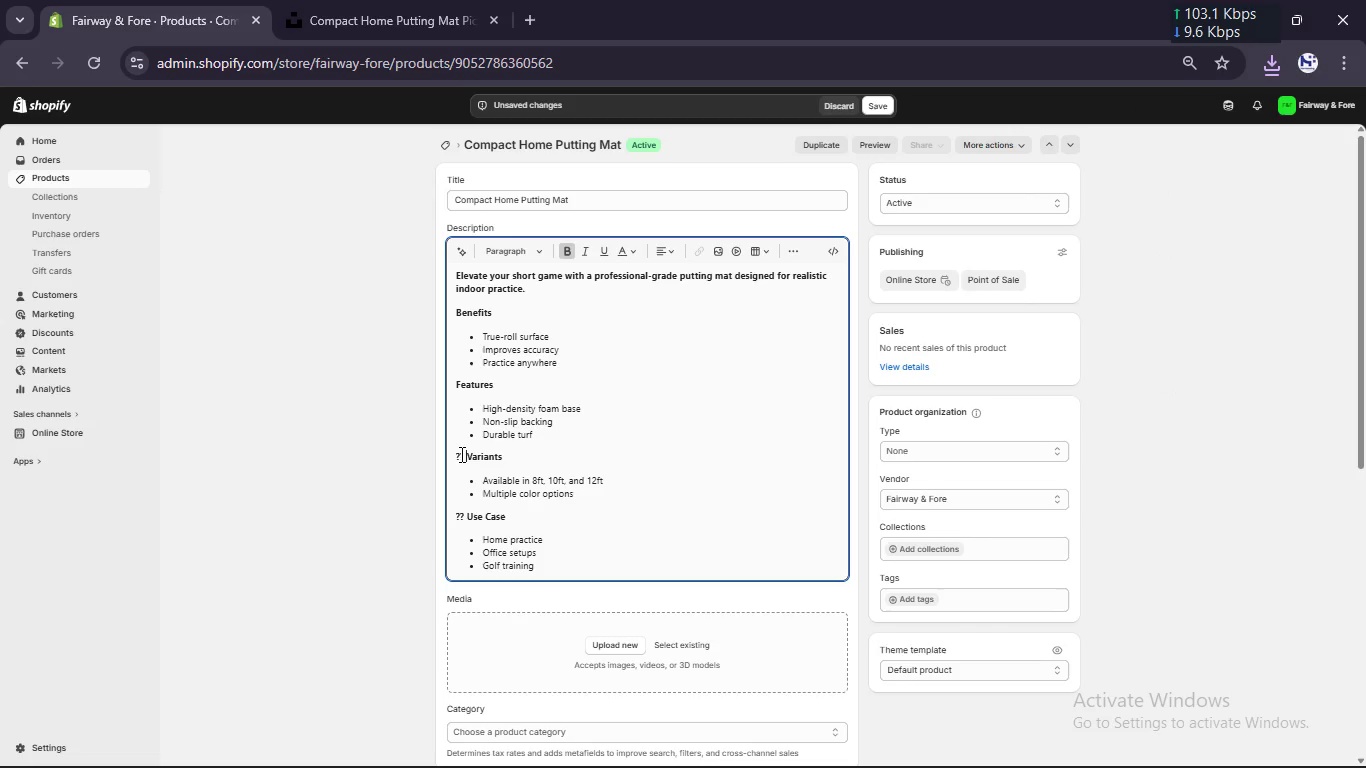 
key(Backspace)
 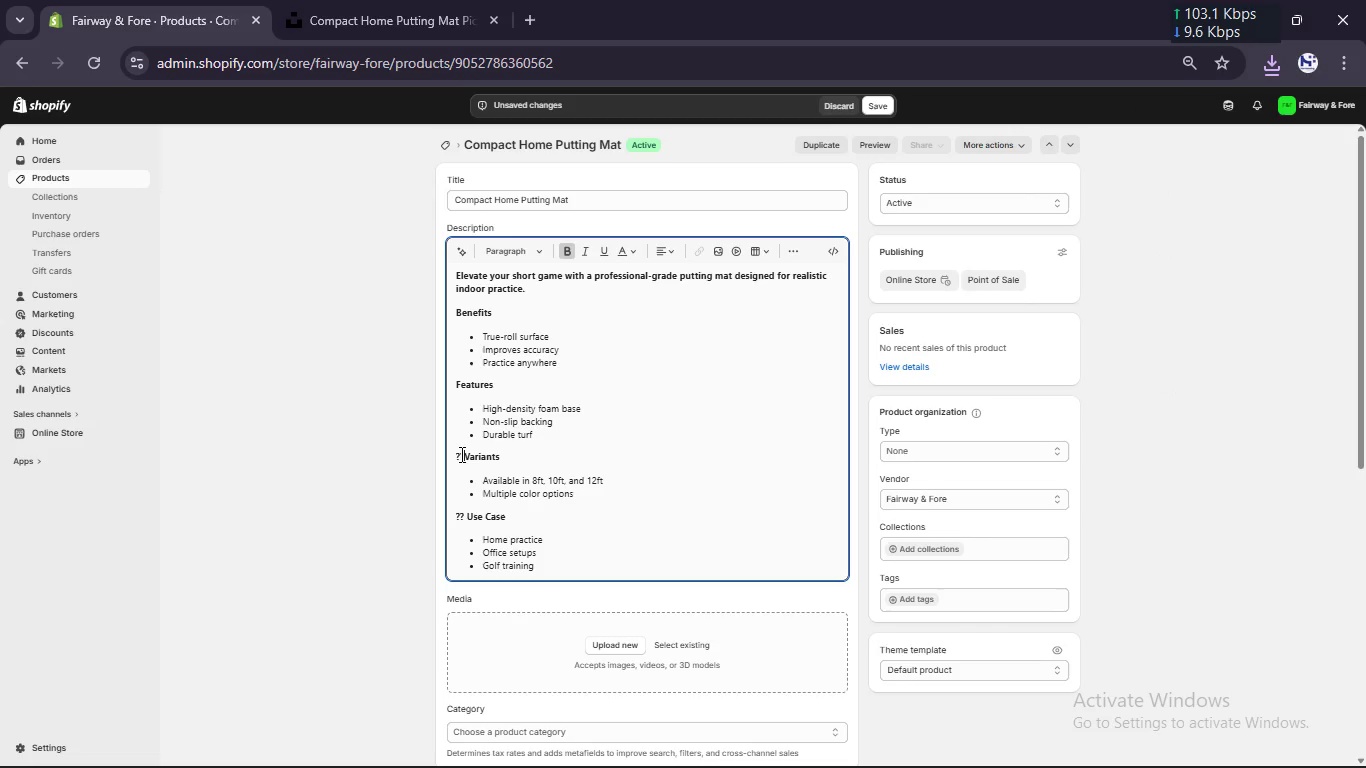 
key(Backspace)
 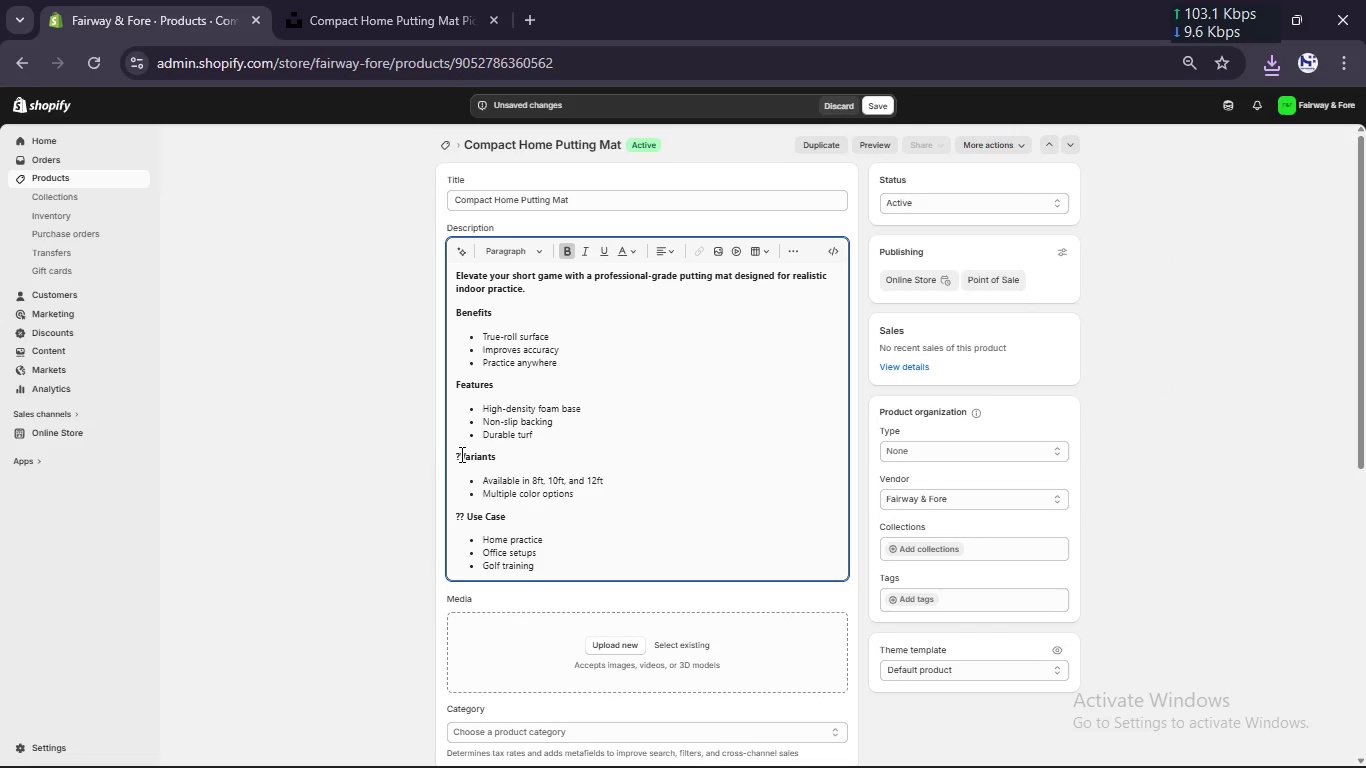 
key(Backspace)
 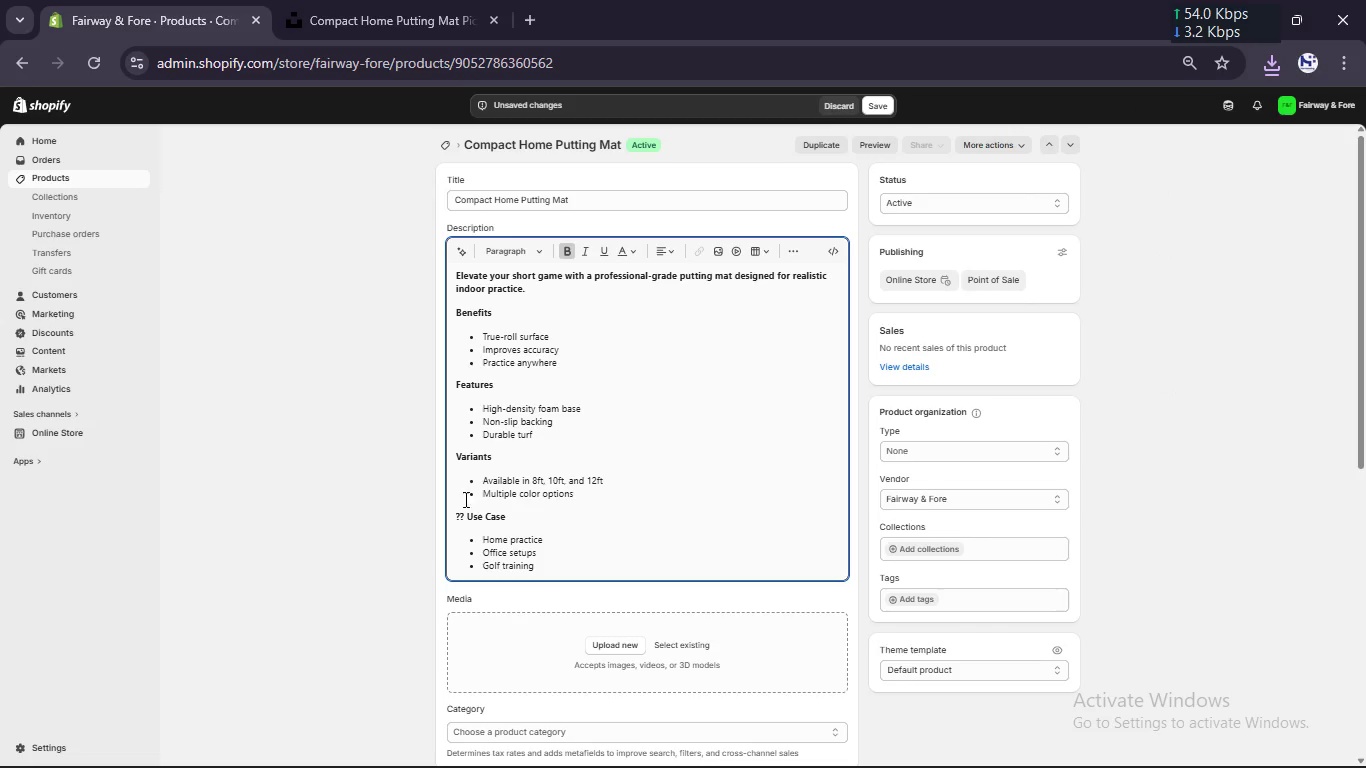 
left_click([465, 514])
 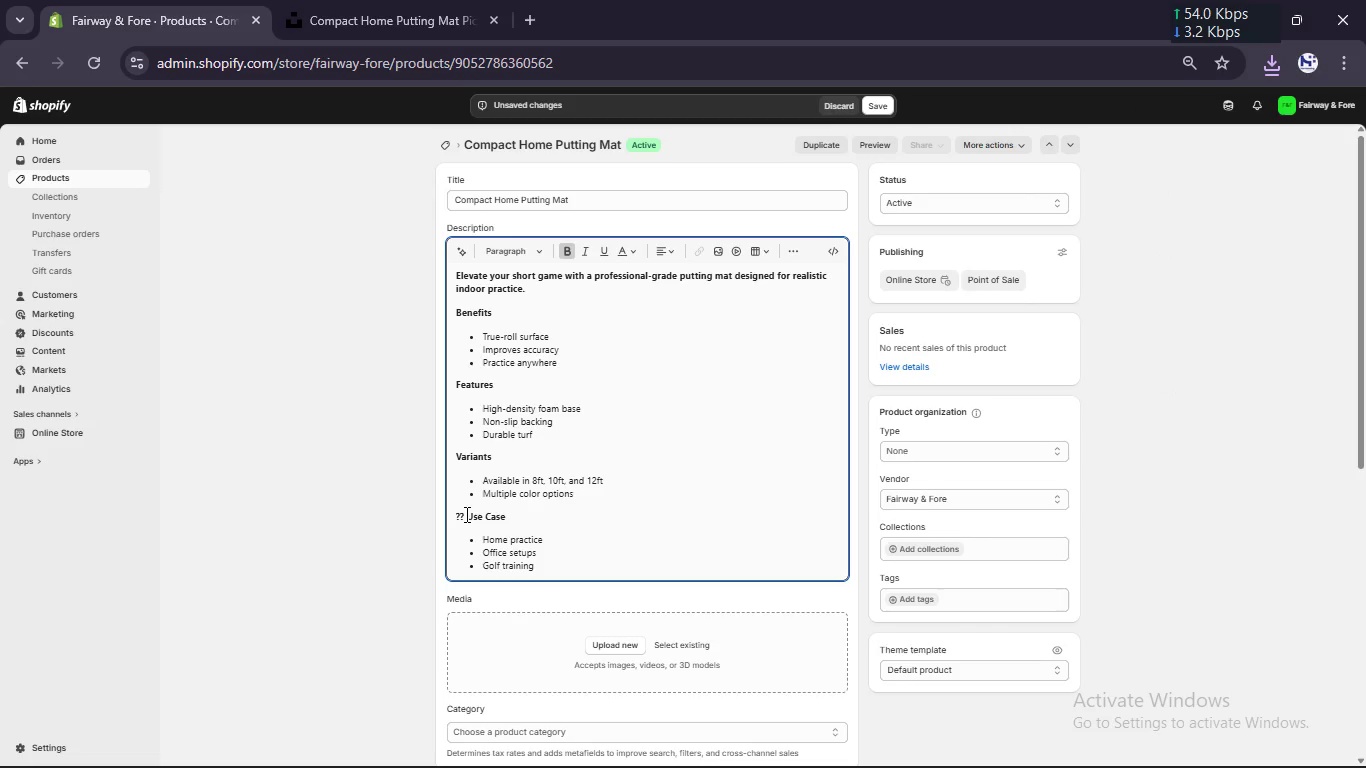 
key(ArrowRight)
 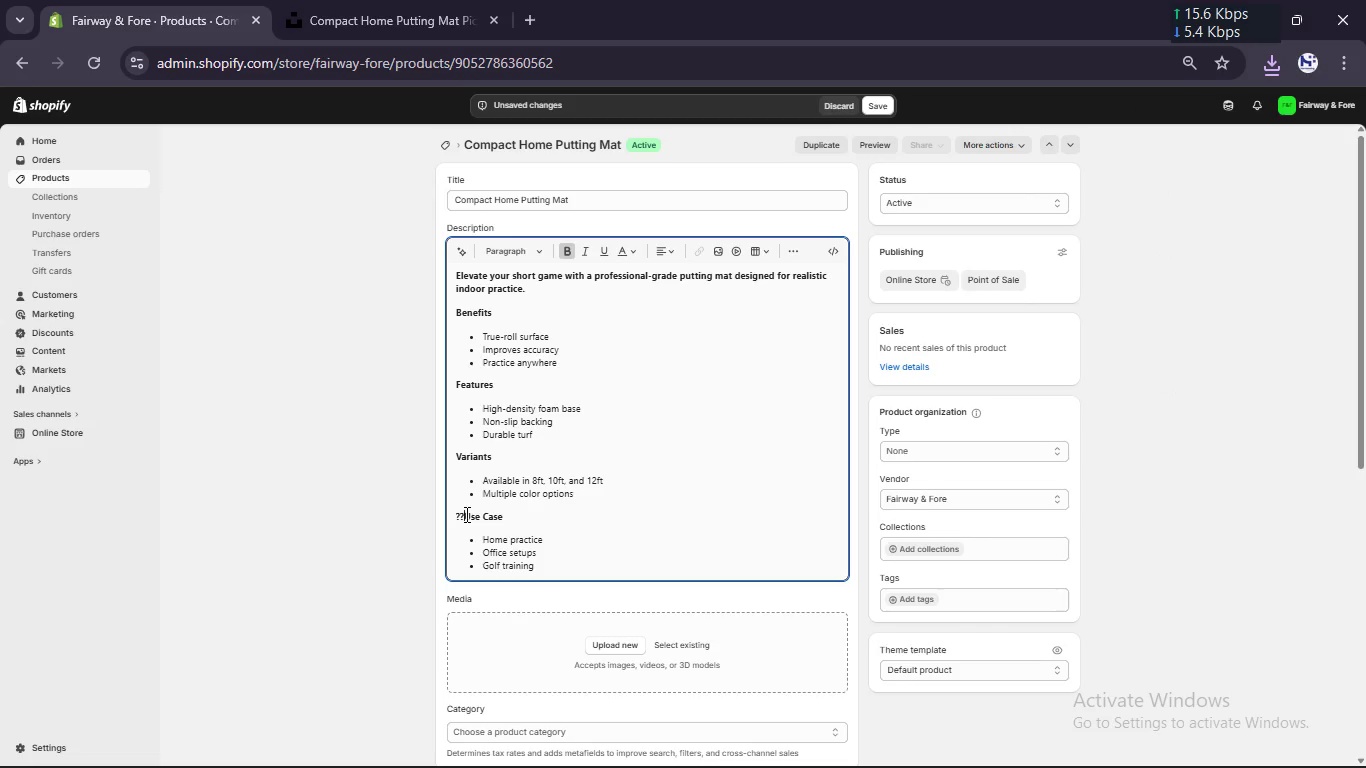 
key(Backspace)
 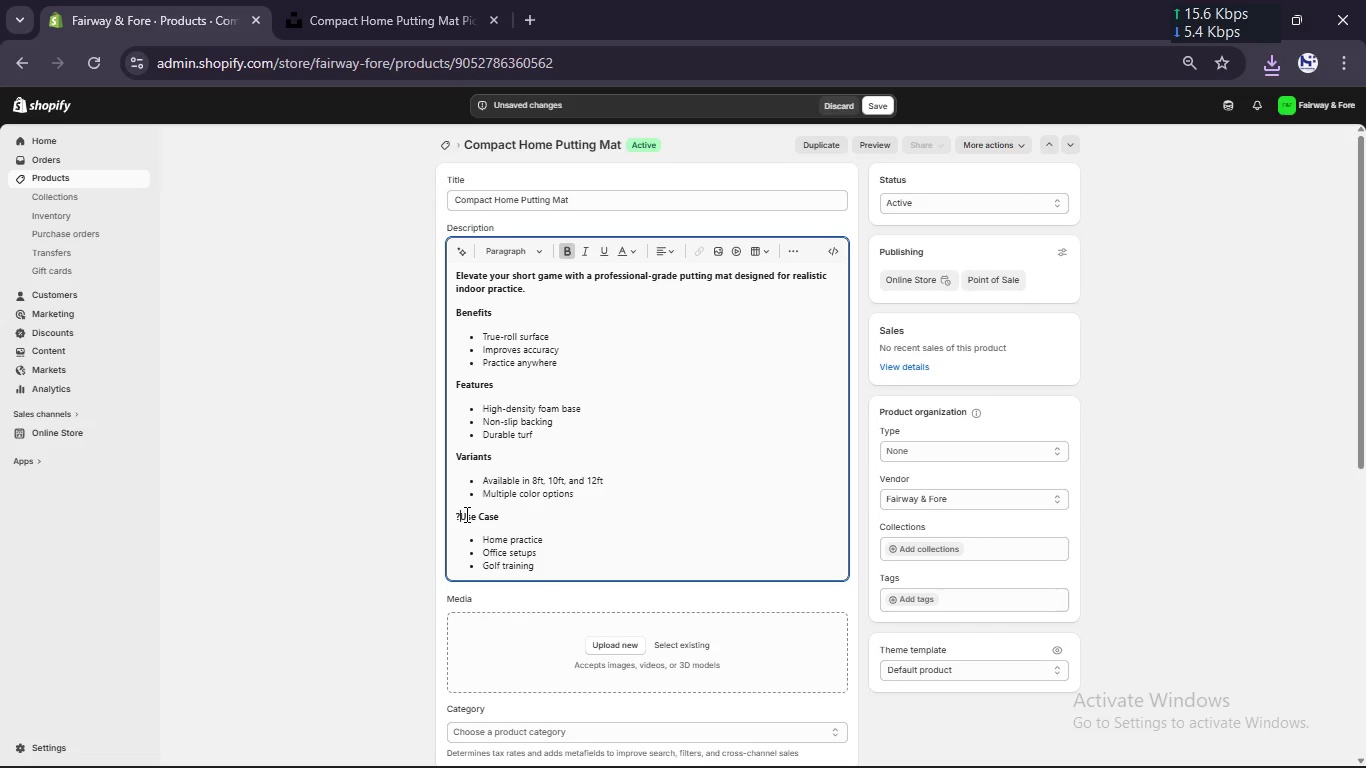 
key(Backspace)
 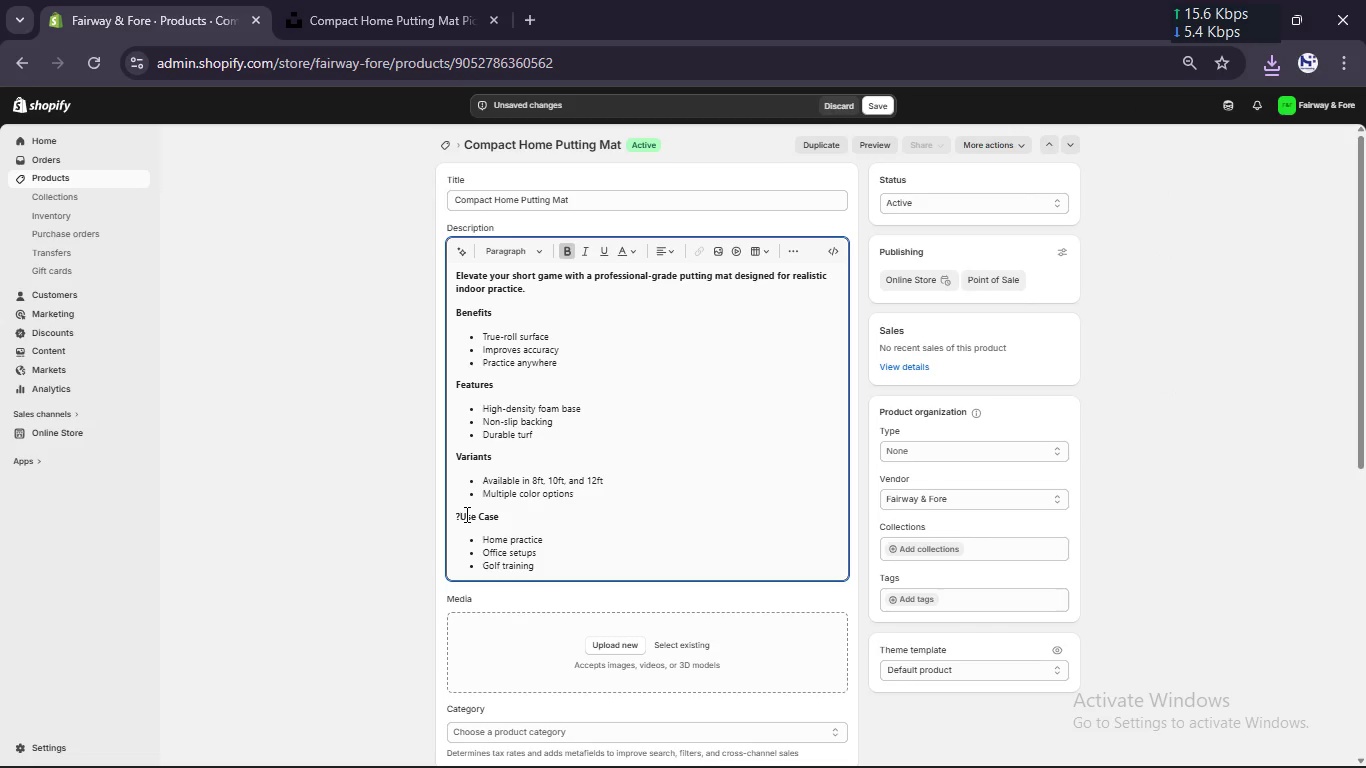 
key(Backspace)
 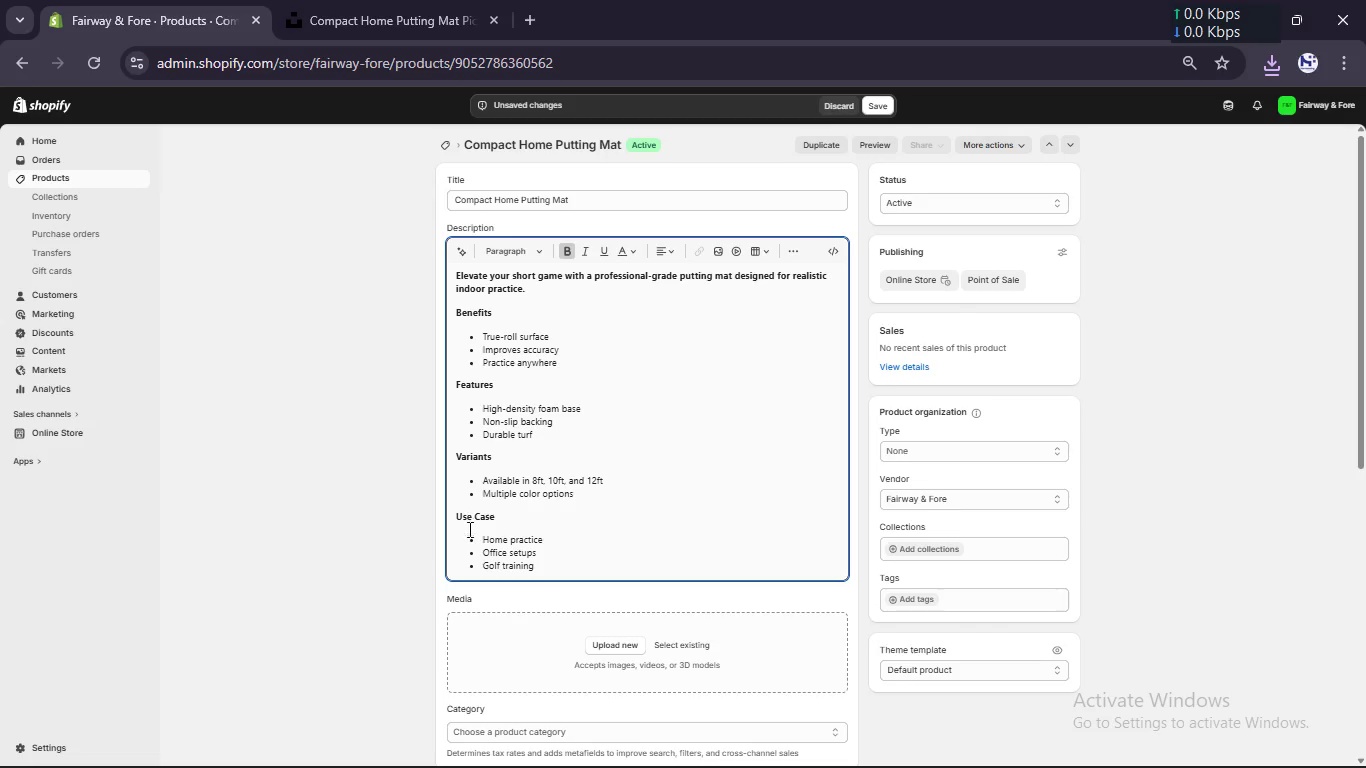 
left_click([469, 530])
 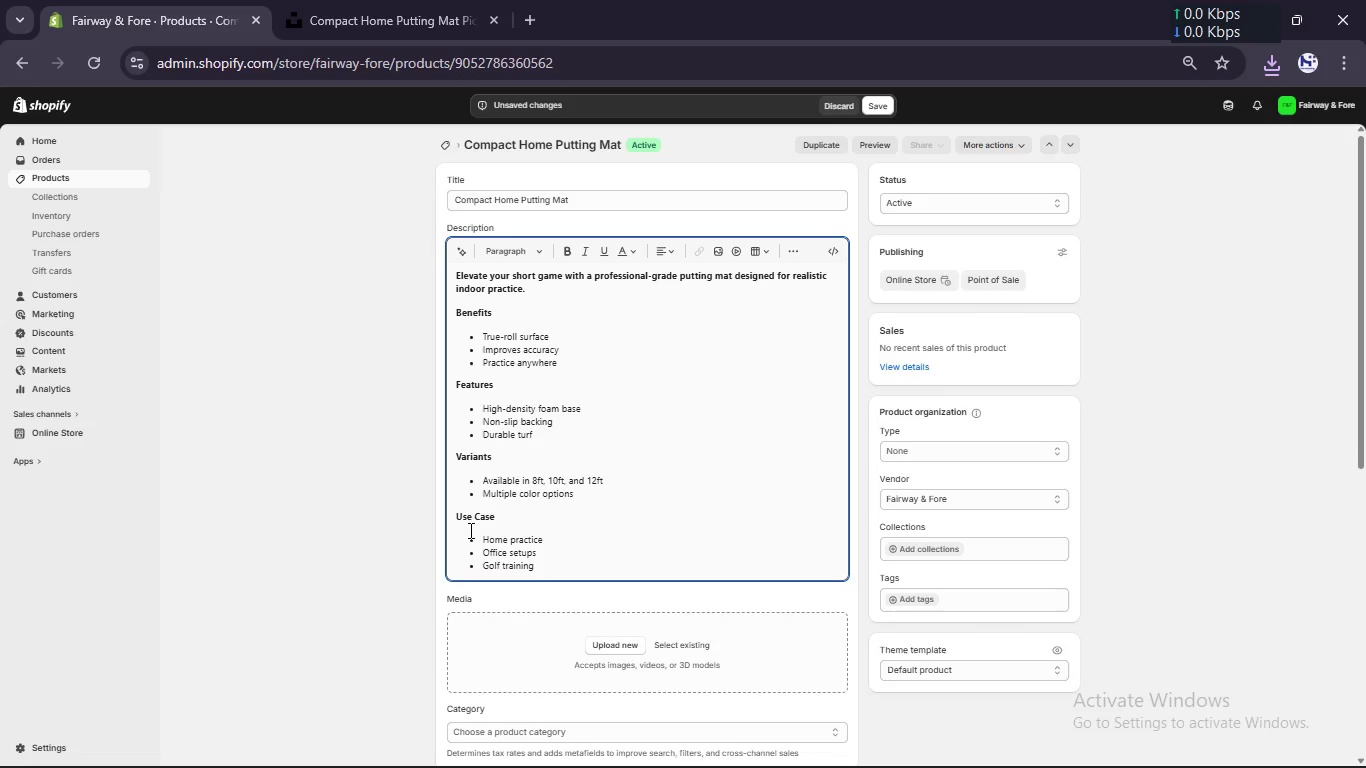 
scroll: coordinate [469, 530], scroll_direction: none, amount: 0.0
 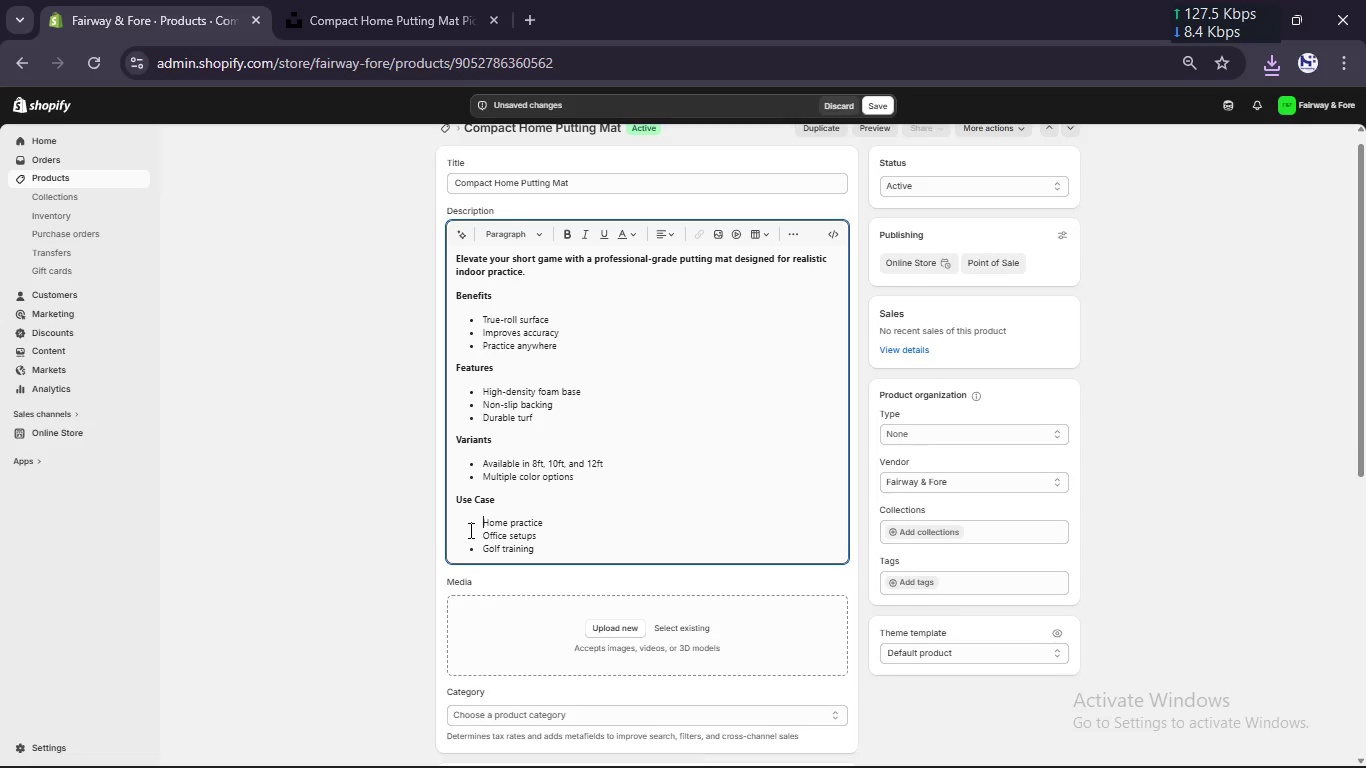 
scroll: coordinate [469, 530], scroll_direction: down, amount: 2.0
 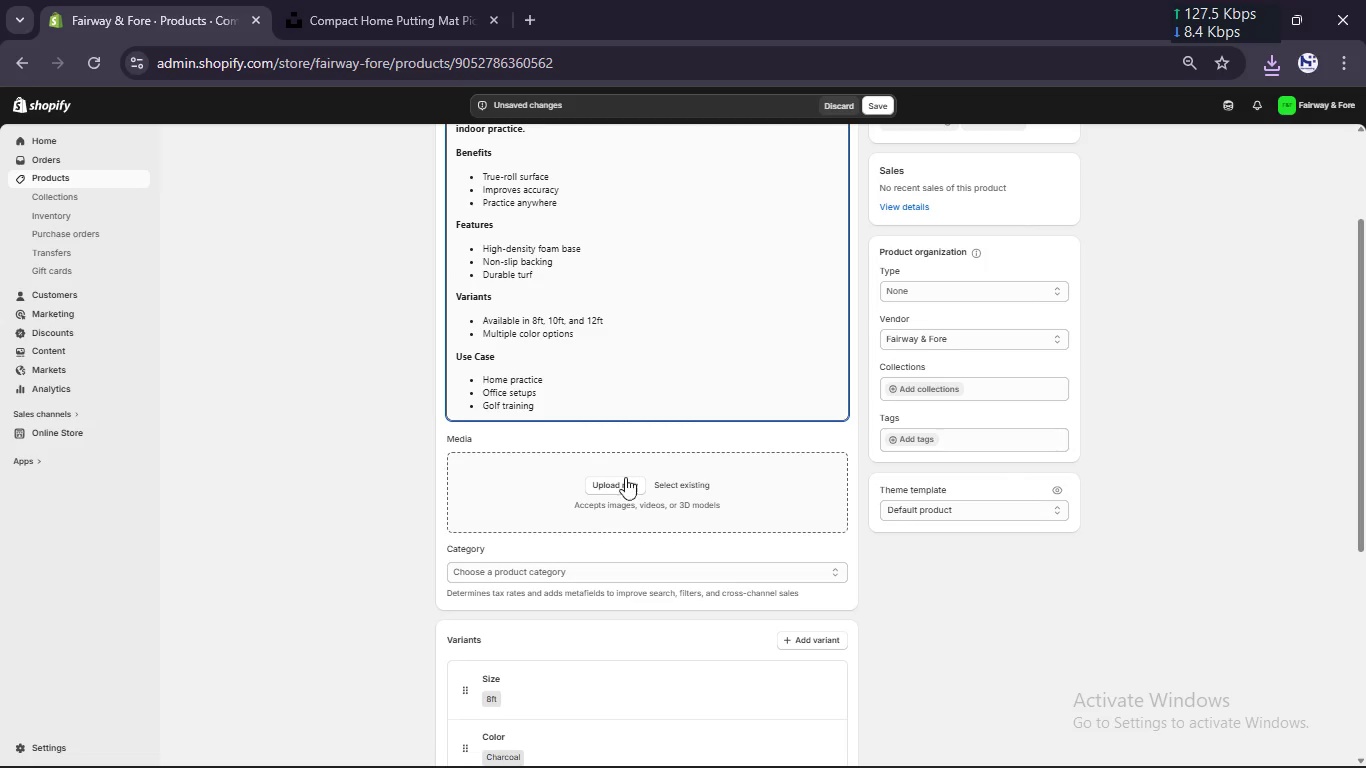 
left_click([608, 485])
 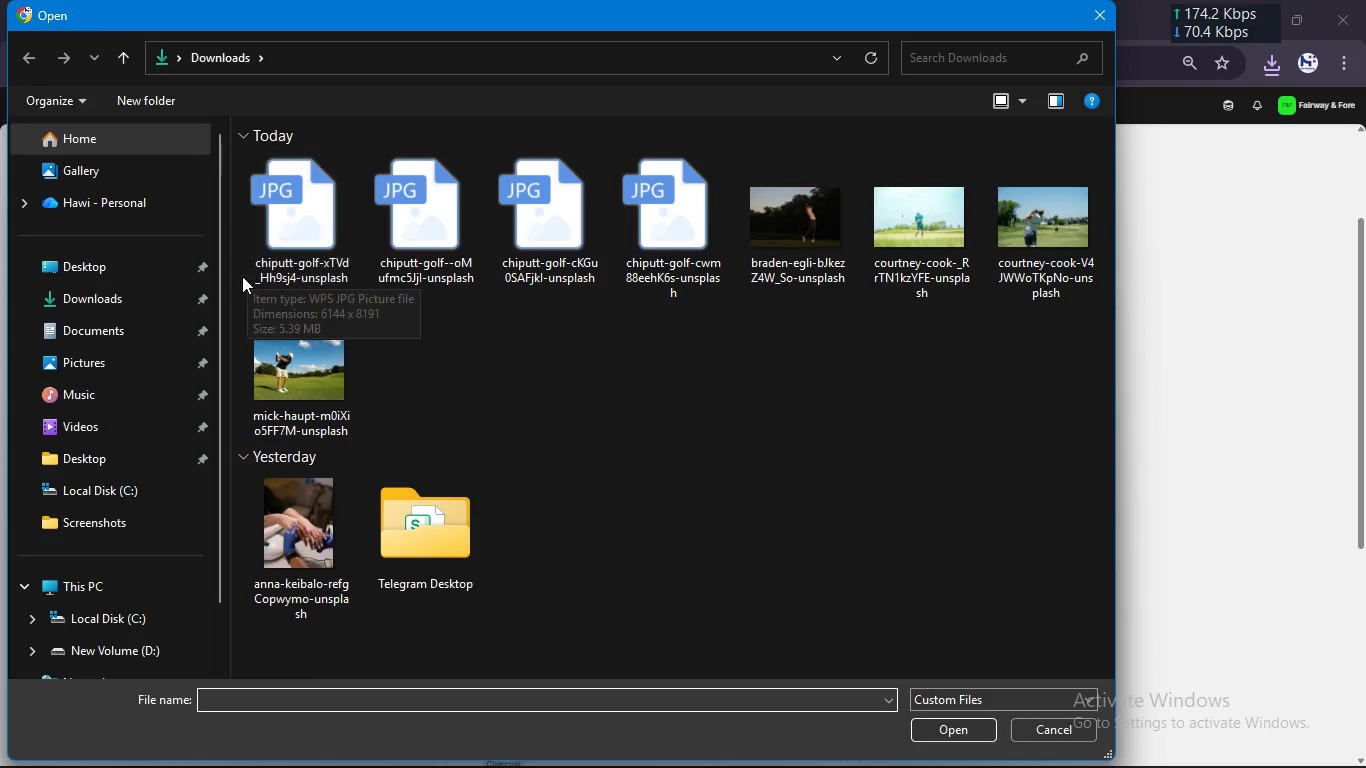 
left_click_drag(start_coordinate=[244, 275], to_coordinate=[534, 215])
 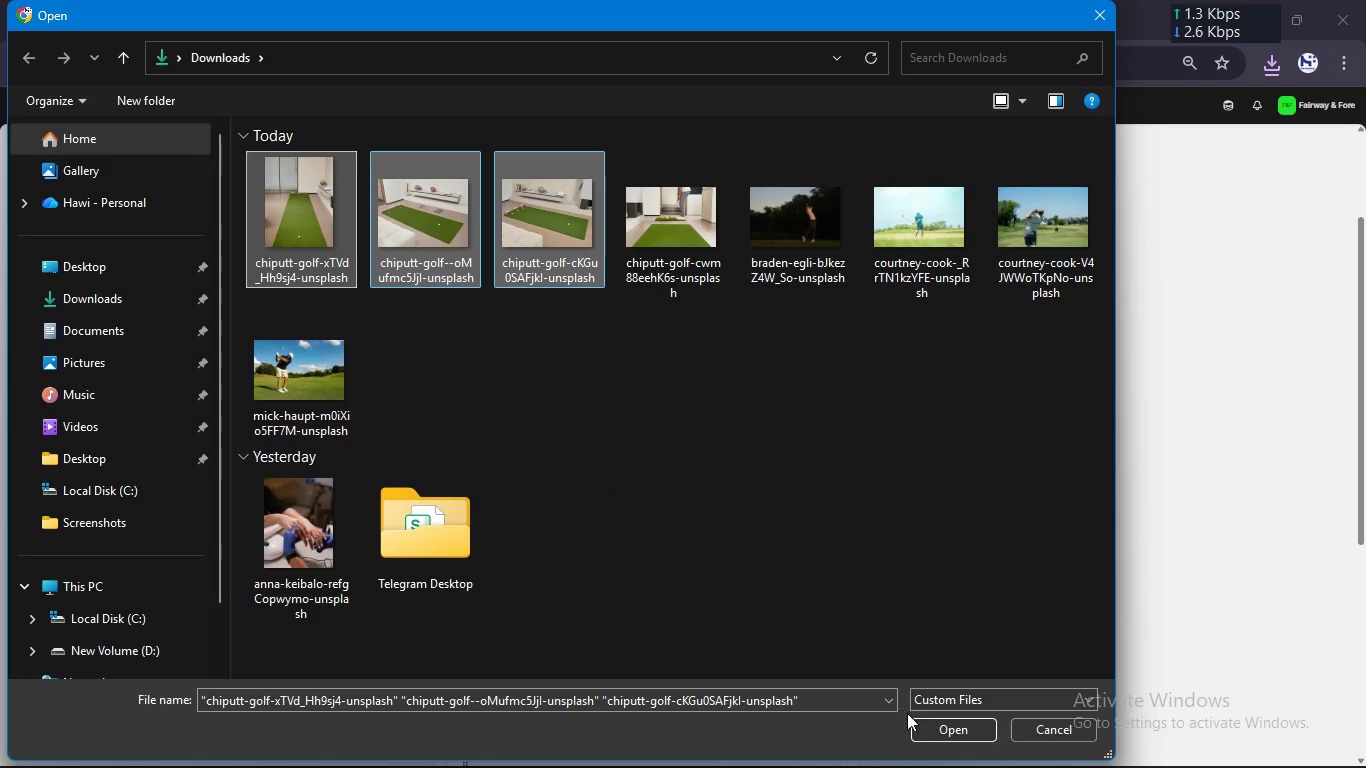 
left_click([928, 723])
 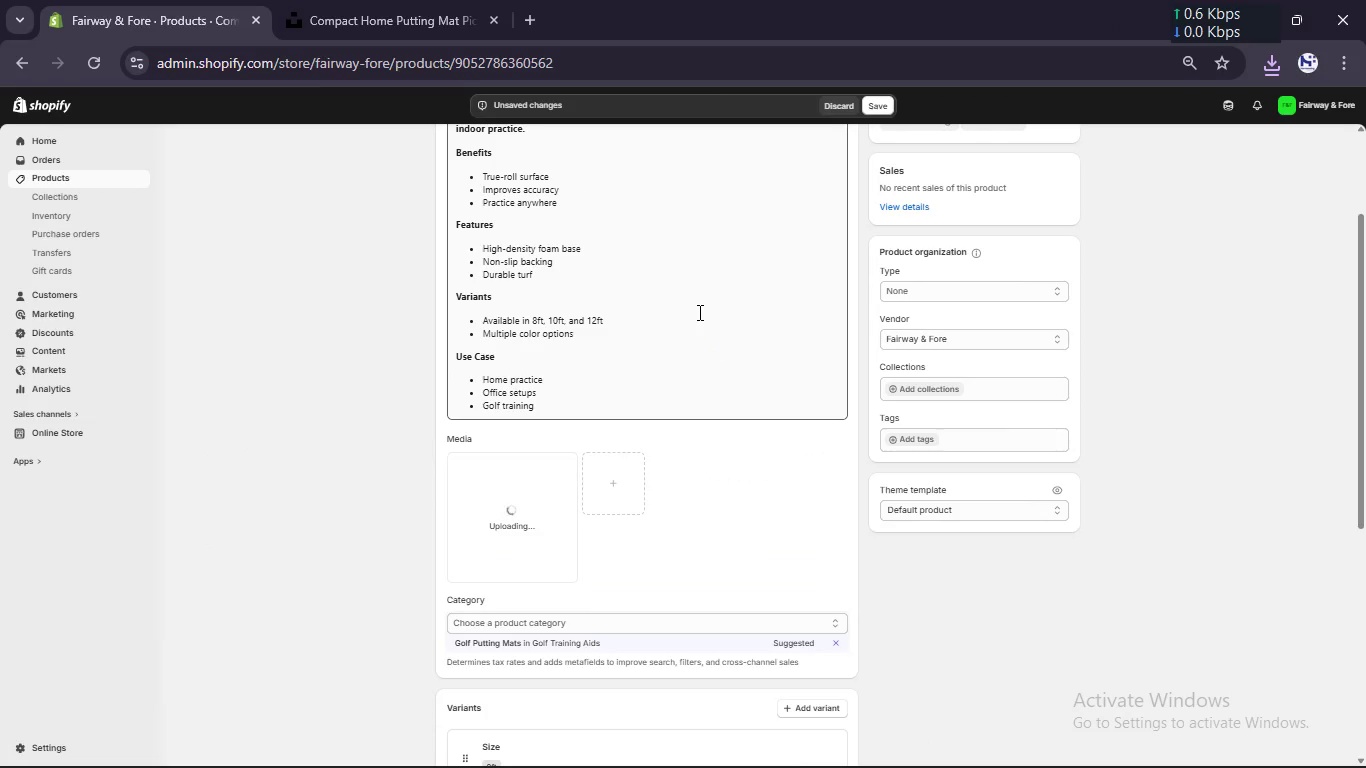 
scroll: coordinate [698, 312], scroll_direction: down, amount: 4.0
 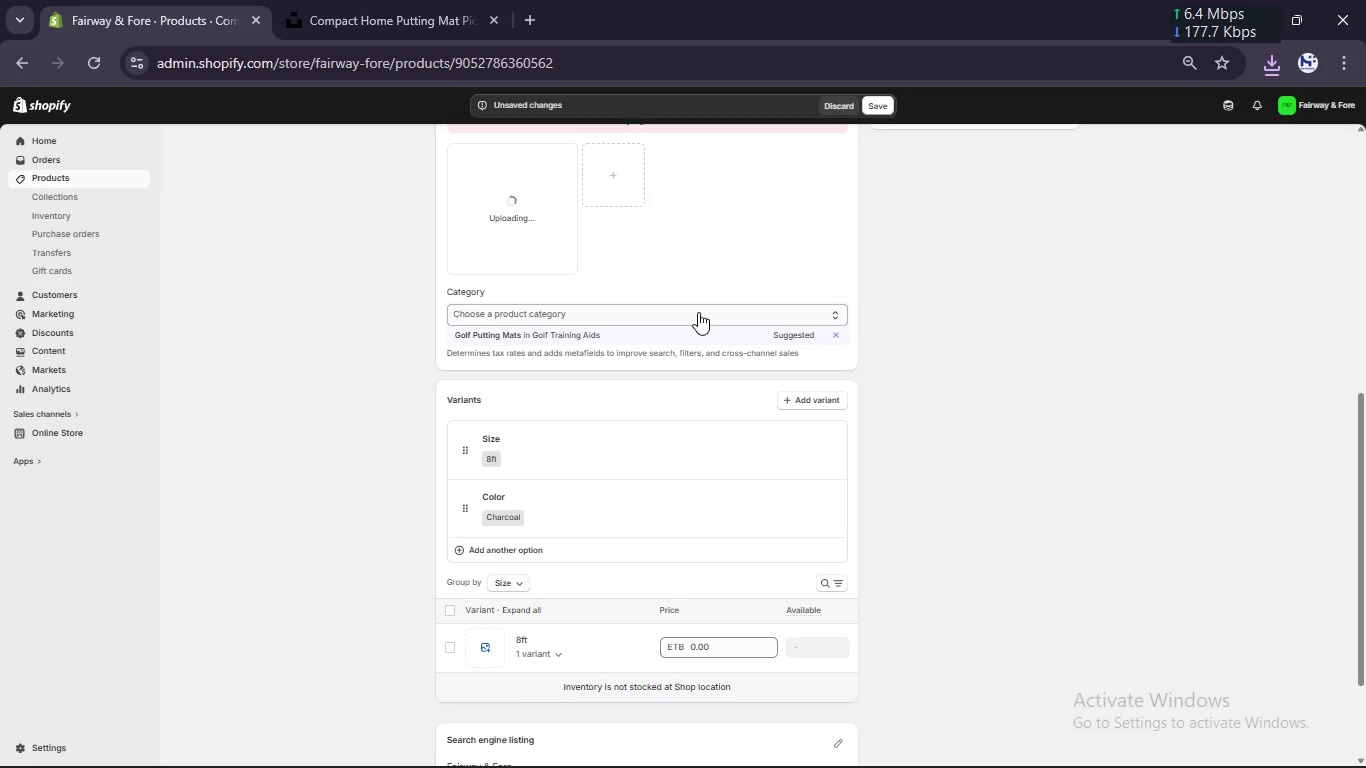 
scroll: coordinate [698, 312], scroll_direction: none, amount: 0.0
 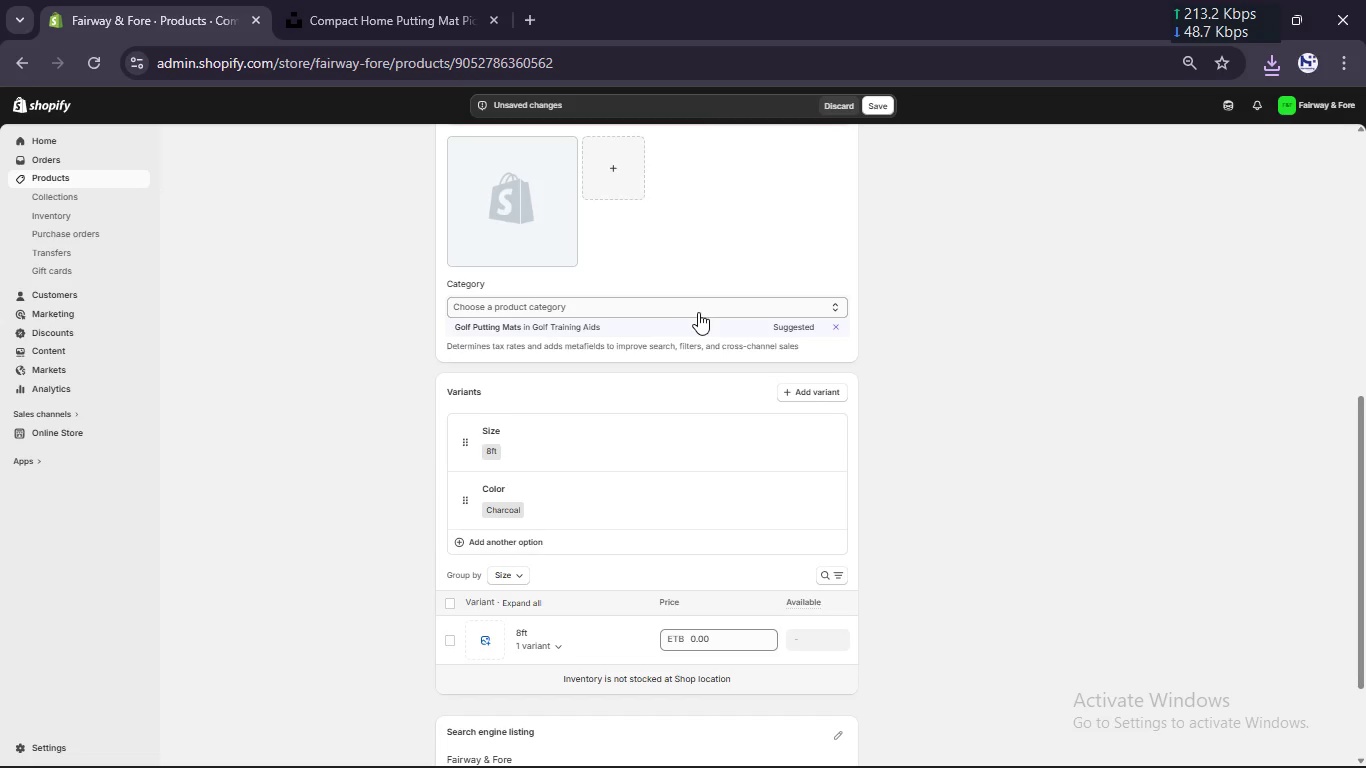 
wait(11.52)
 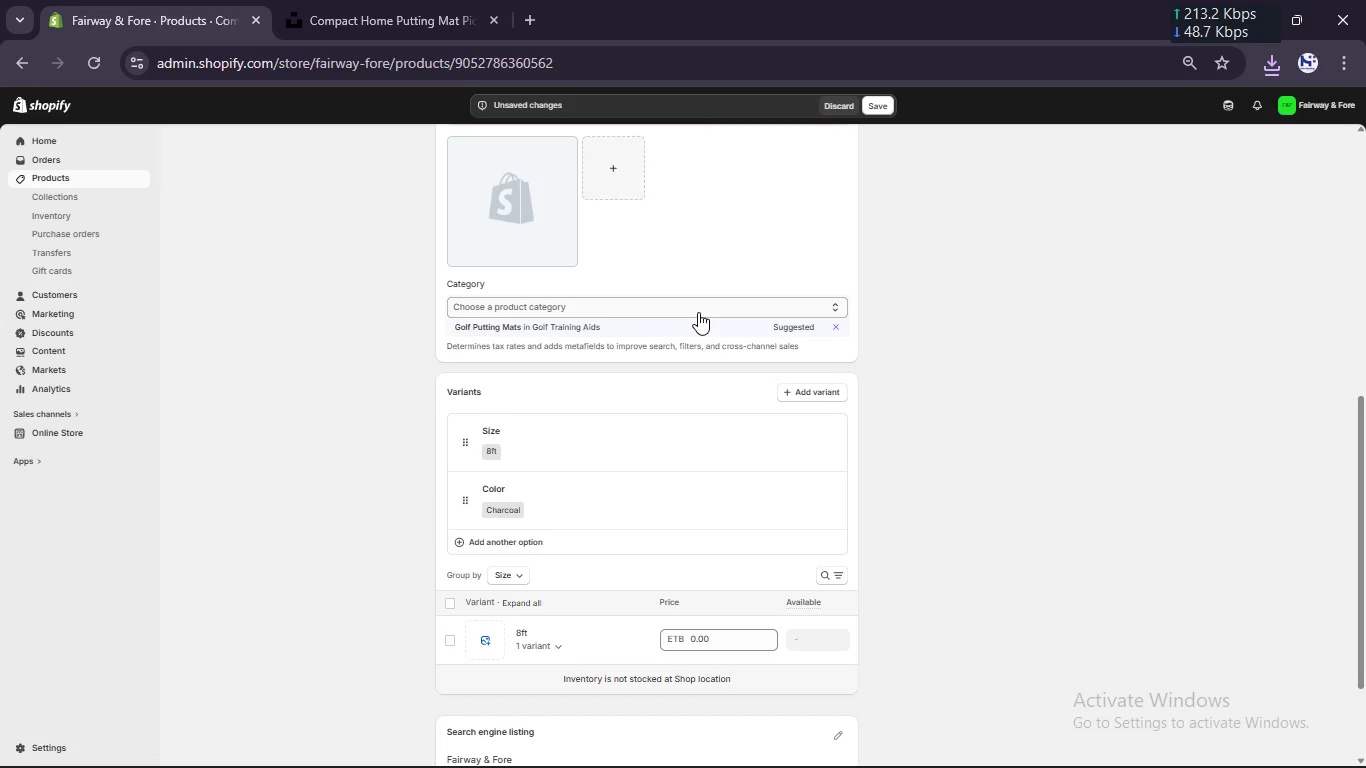 
scroll: coordinate [698, 312], scroll_direction: down, amount: 3.0
 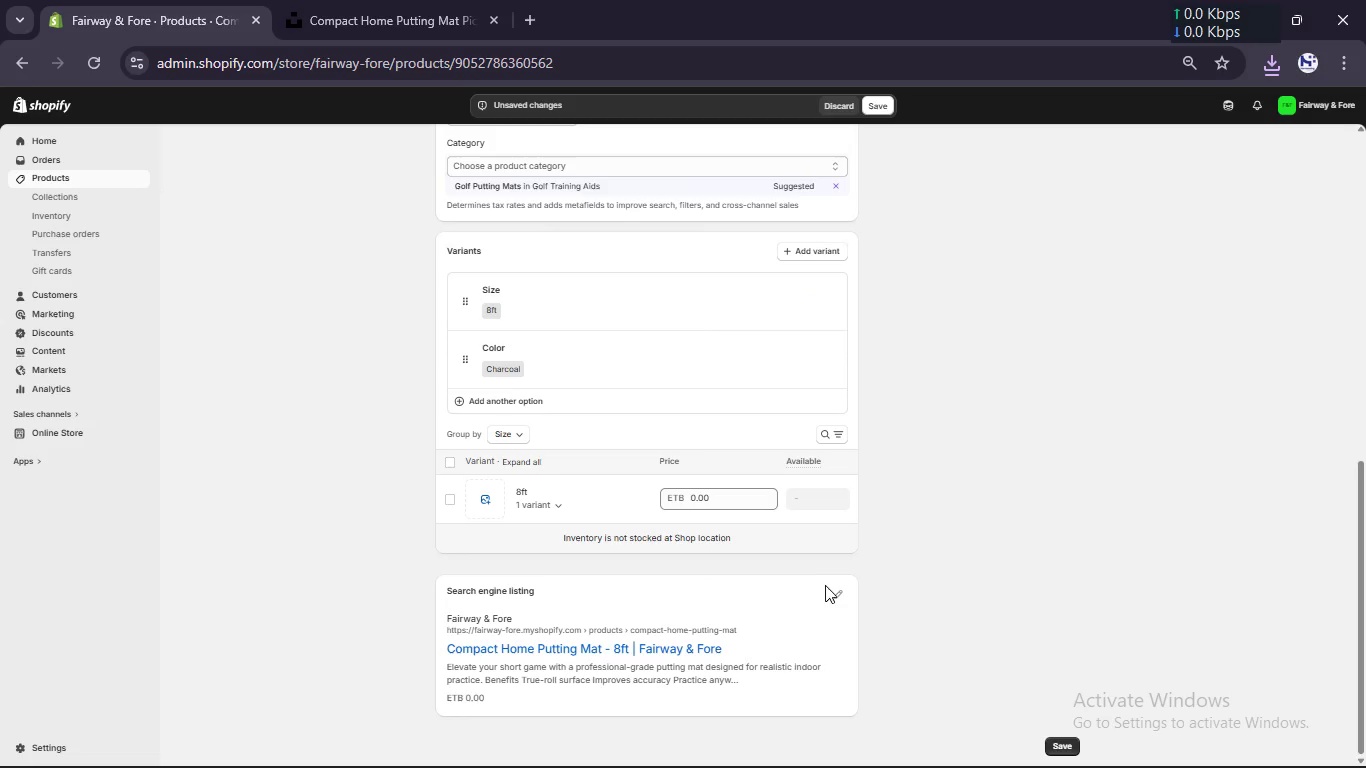 
left_click([825, 590])
 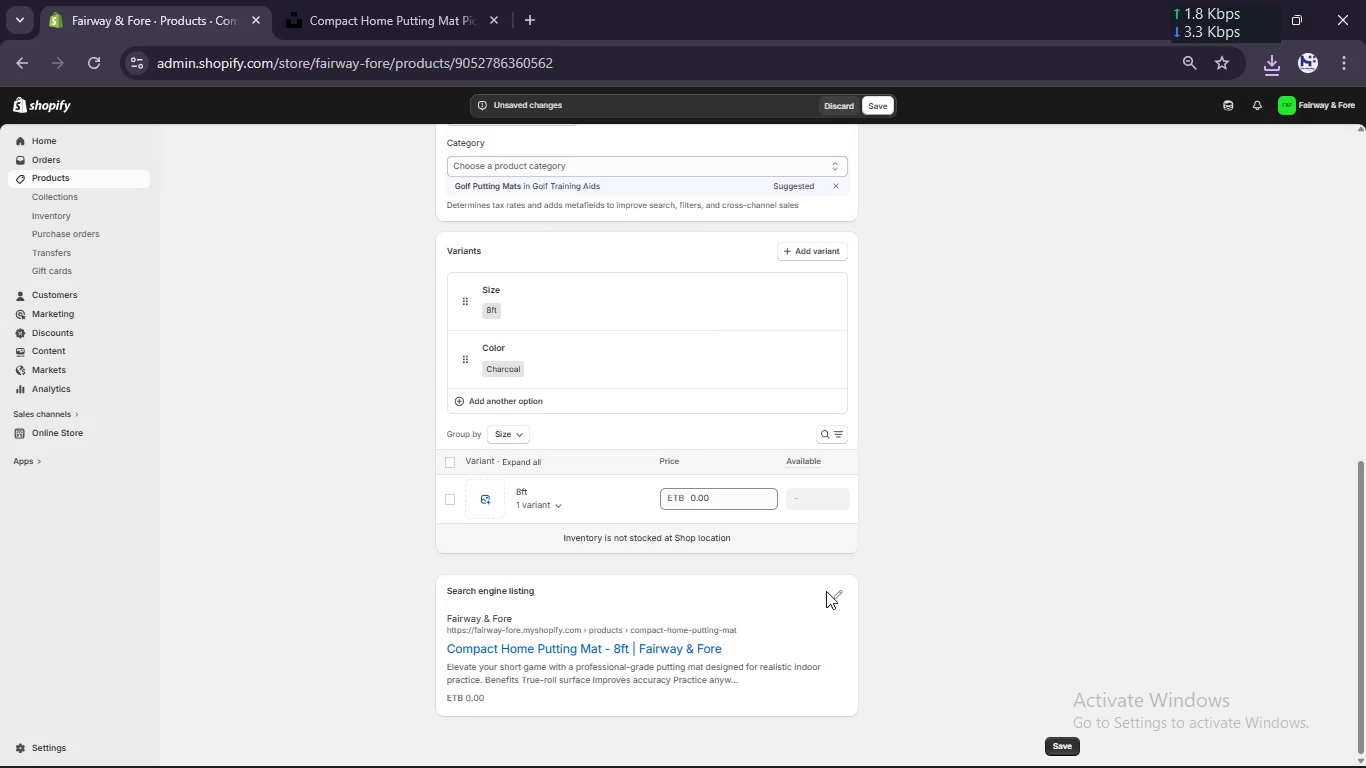 
left_click([829, 591])
 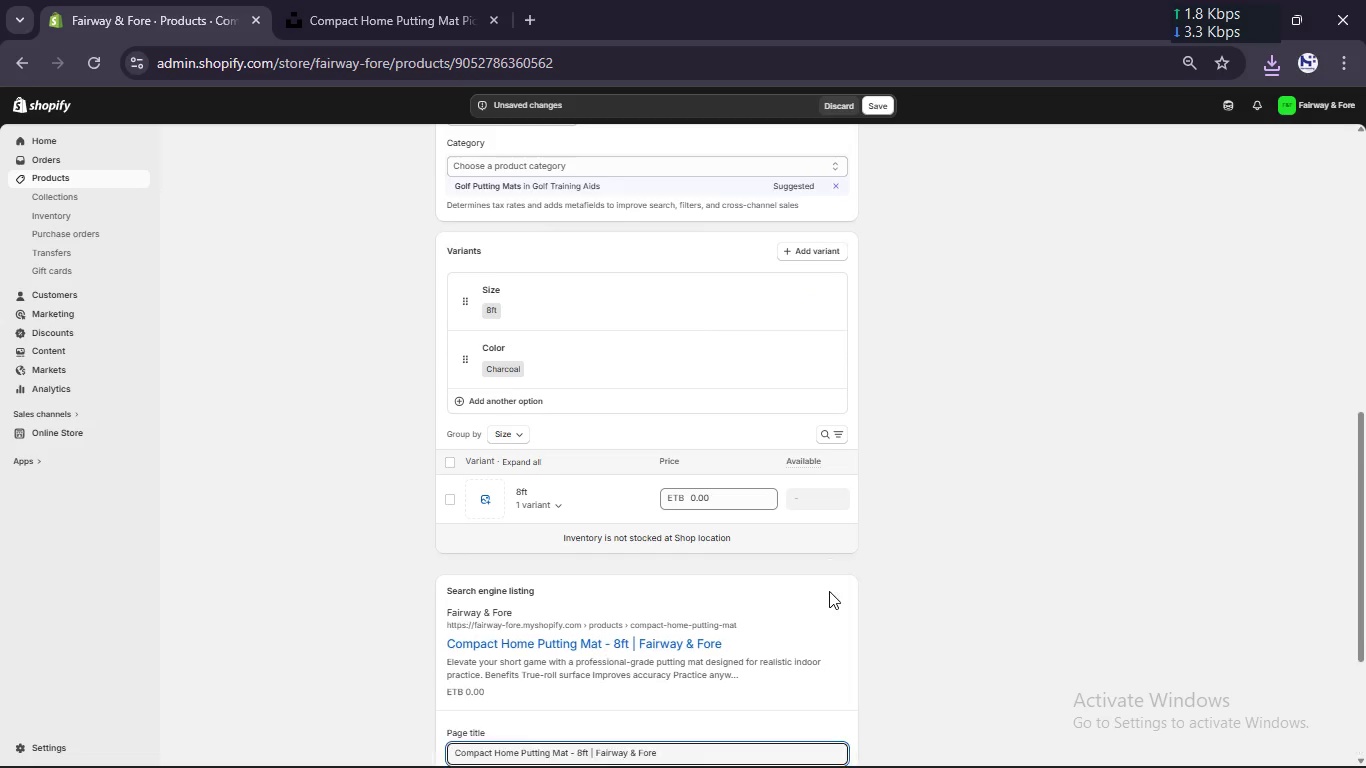 
scroll: coordinate [829, 591], scroll_direction: down, amount: 7.0
 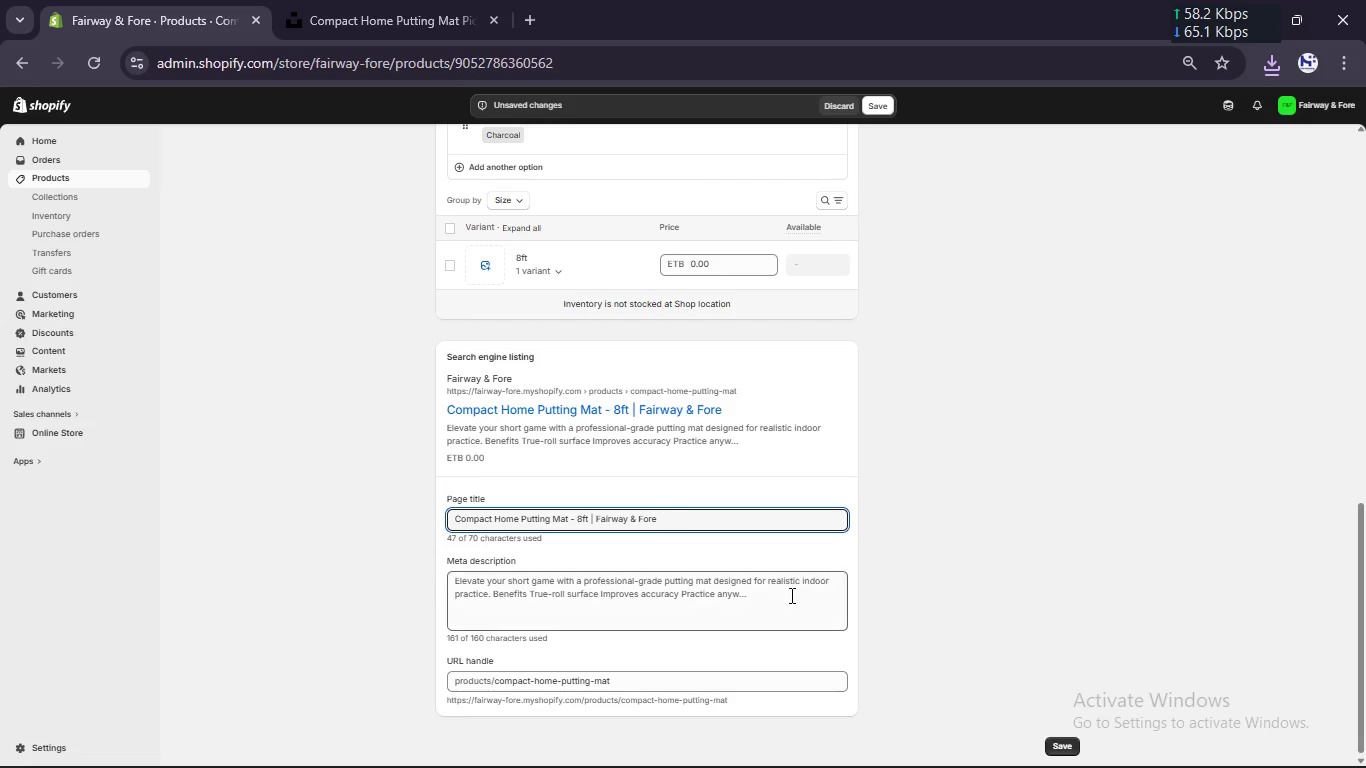 
left_click([790, 595])
 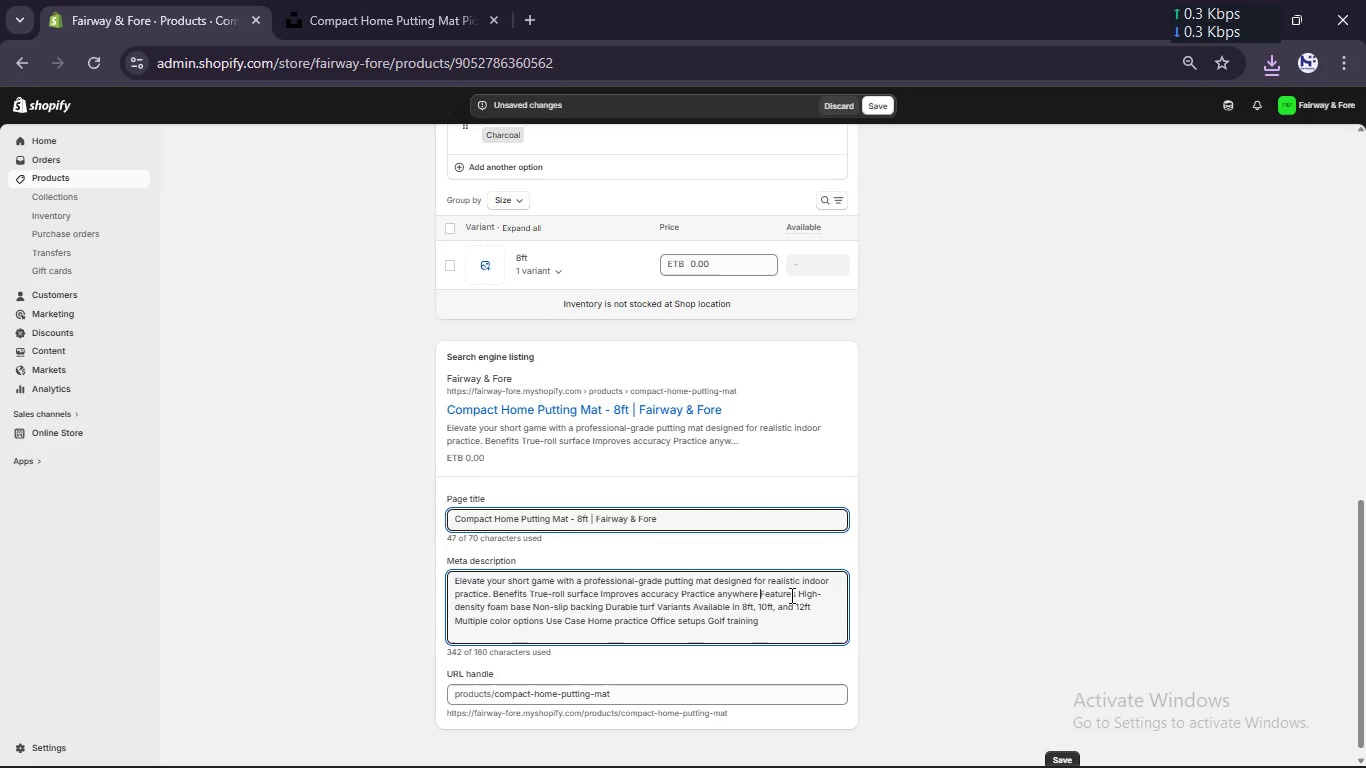 
wait(13.81)
 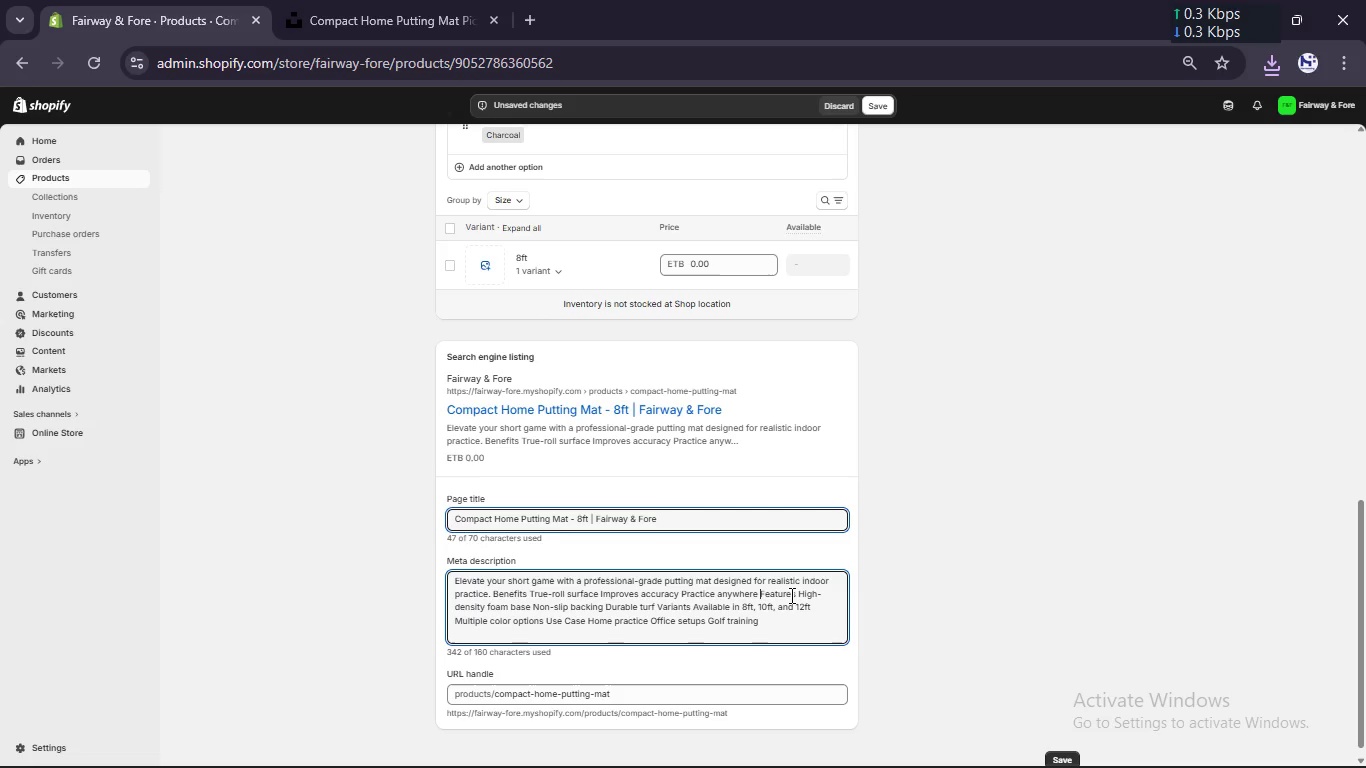 
hold_key(key=ControlLeft, duration=0.33)
 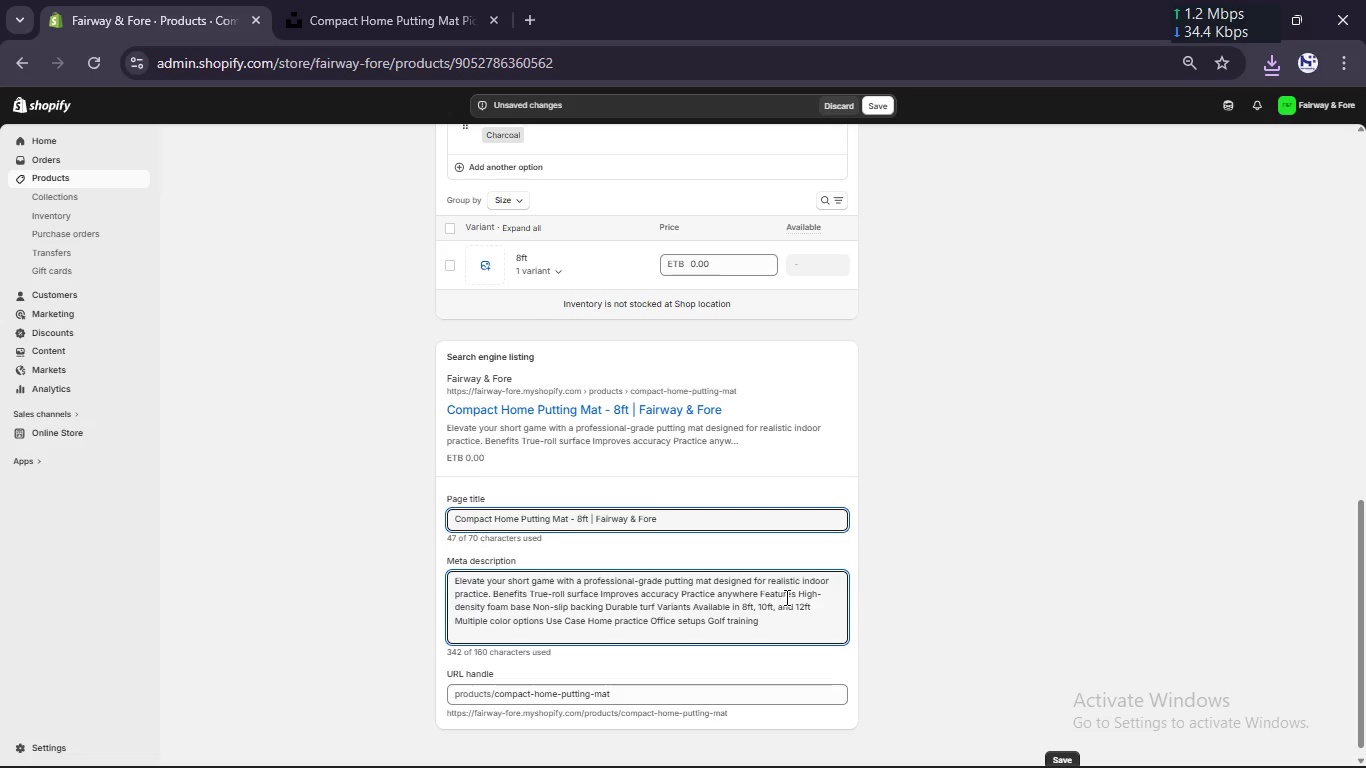 
key(Control+A)
 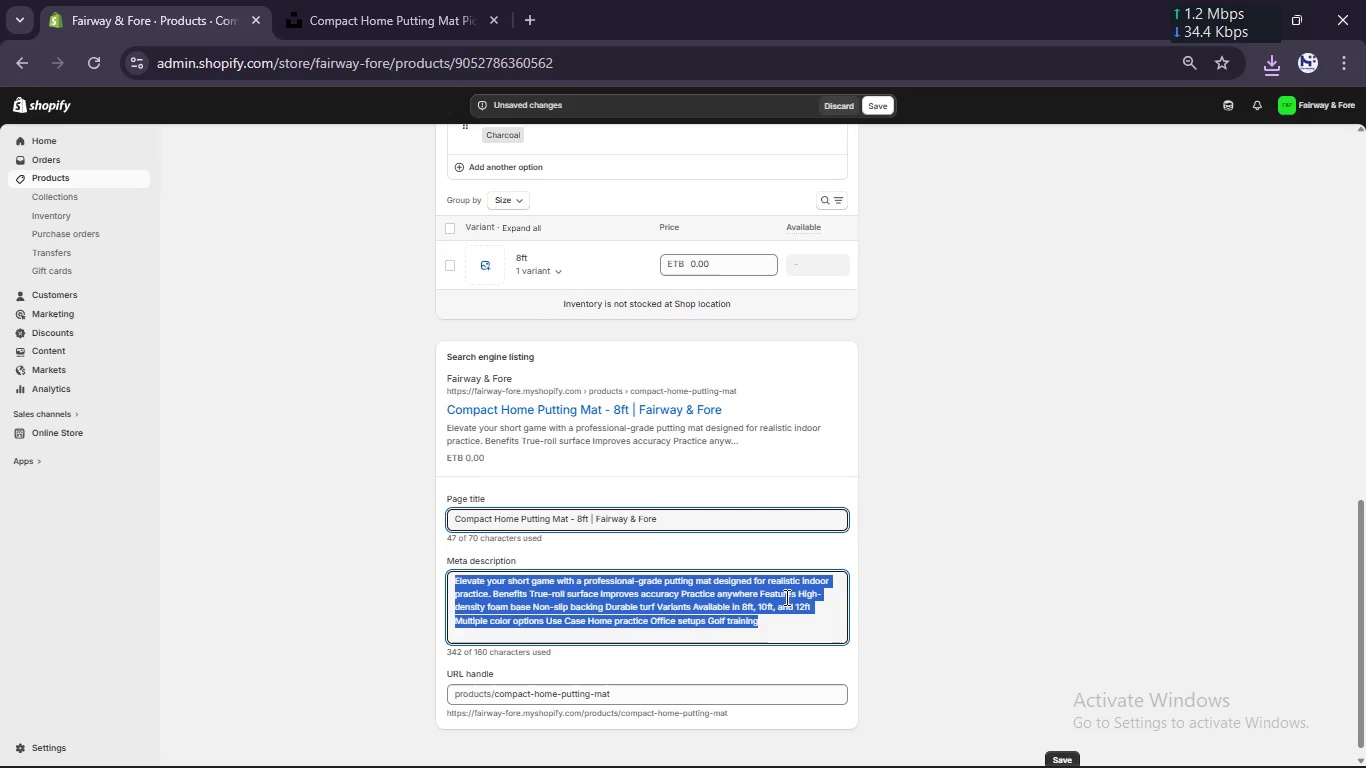 
type(Perfect for smal spaces. The 8ftCompactHome Puting)
key(Backspace)
key(Backspace)
key(Backspace)
type(ting Mat features high-density foam for a true roll. Buy Charcoal tod)
key(Backspace)
key(Backspace)
type(ady.)
 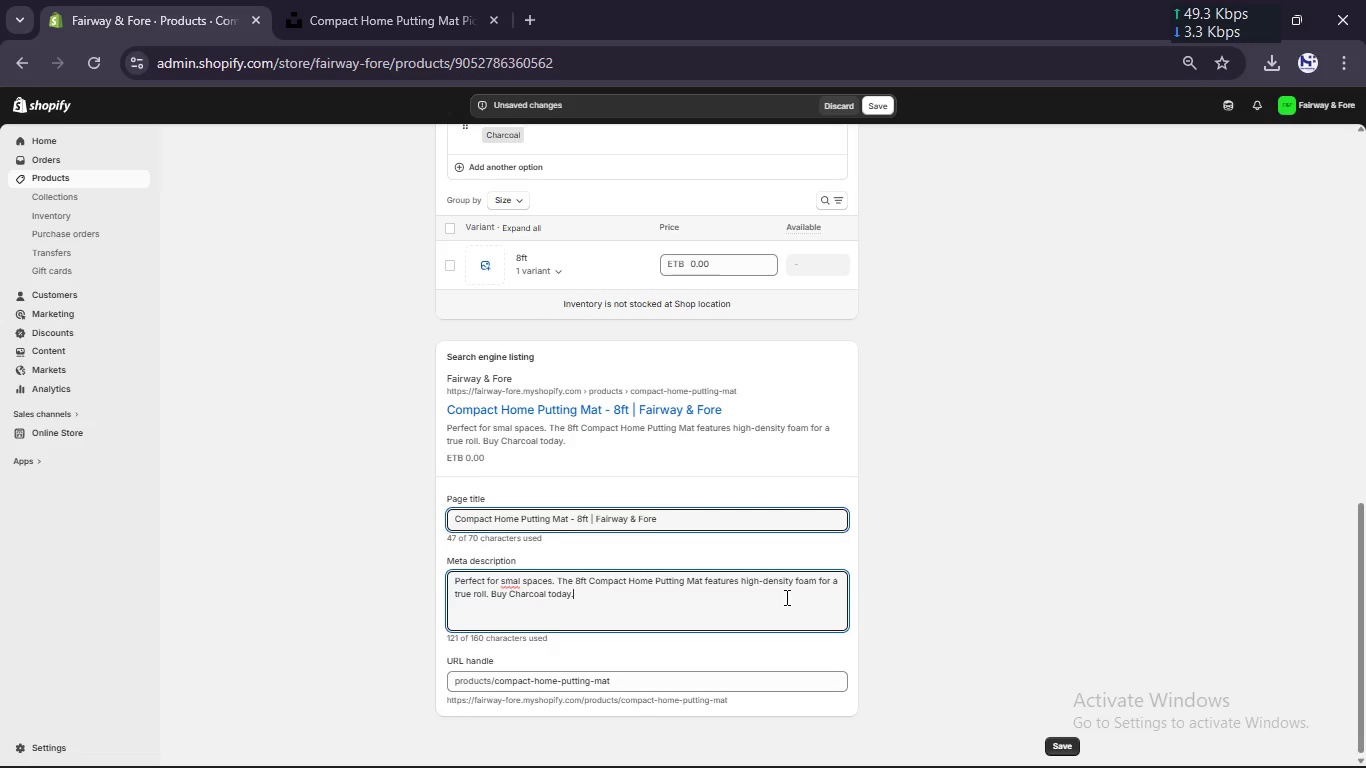 
left_click([516, 580])
 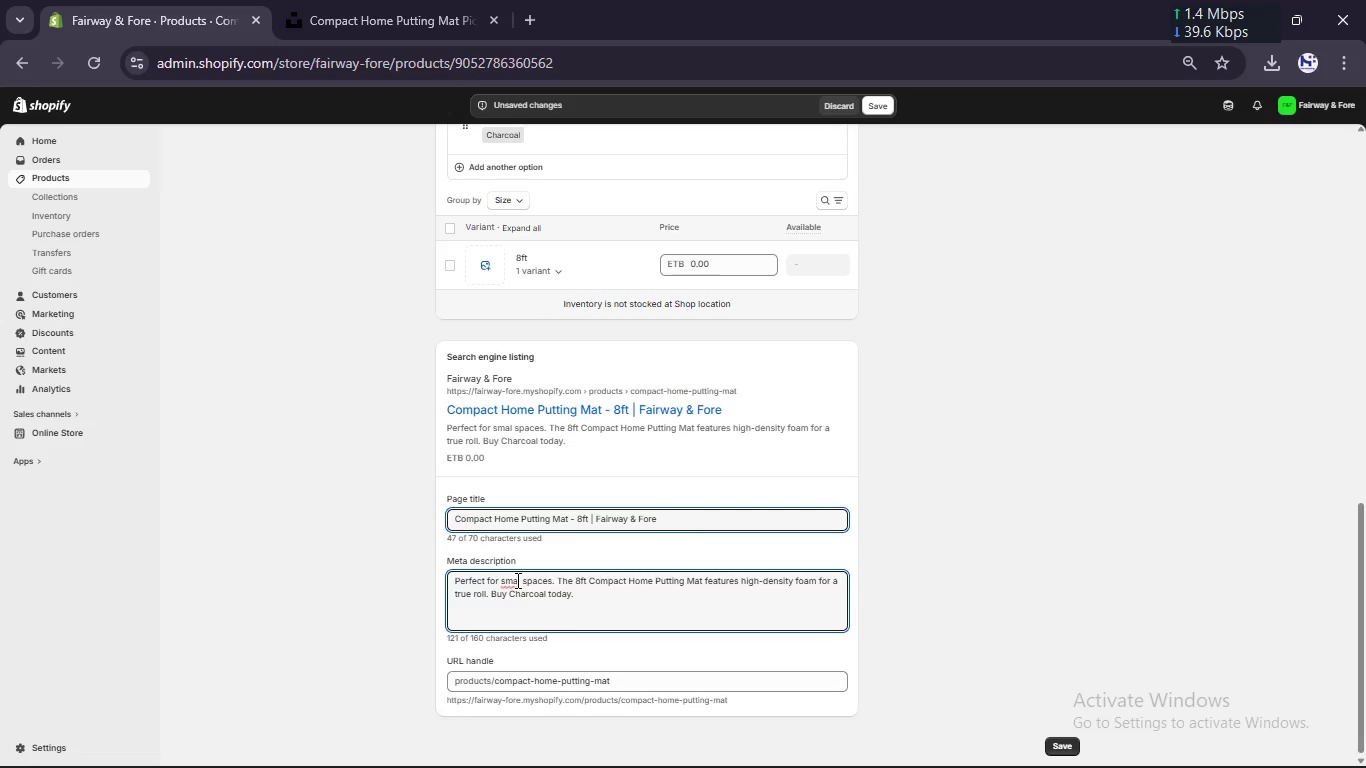 
key(L)
 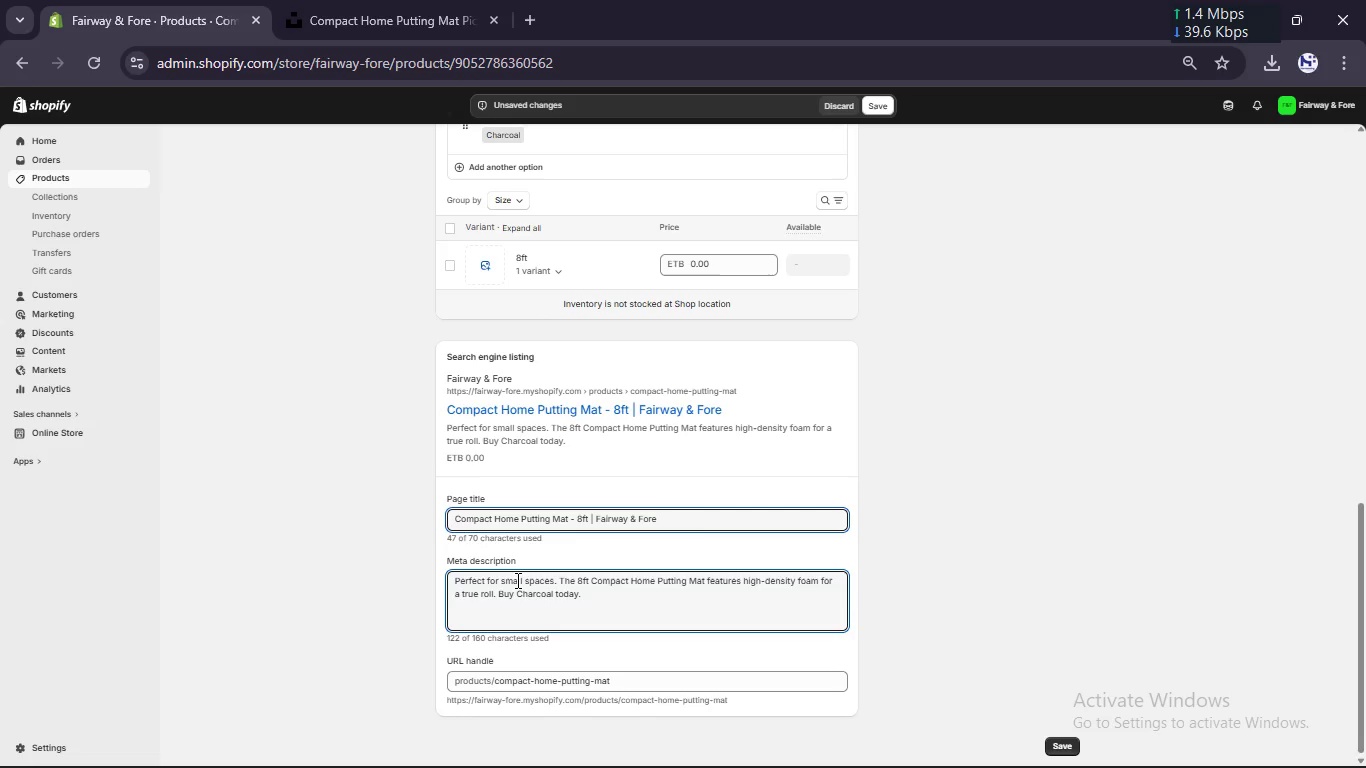 
scroll: coordinate [516, 580], scroll_direction: none, amount: 0.0
 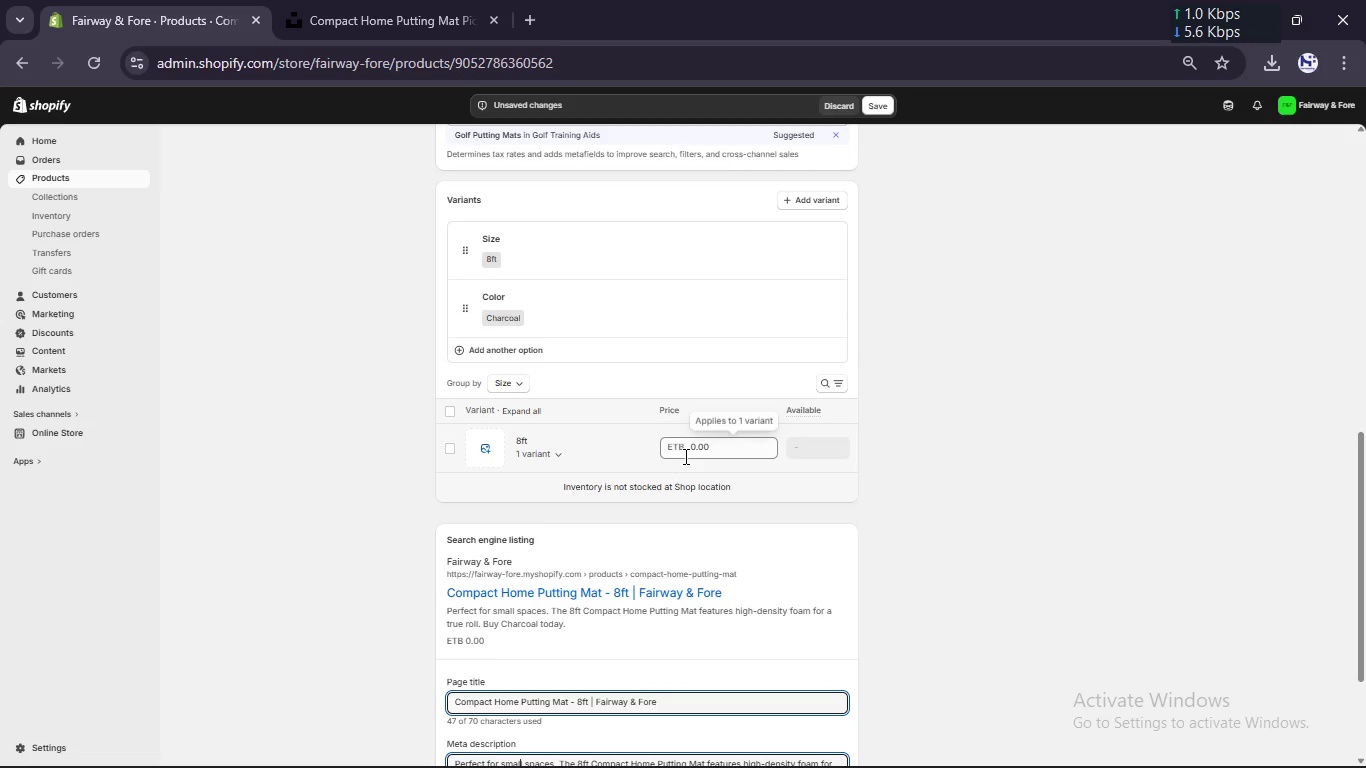 
double_click([700, 450])
 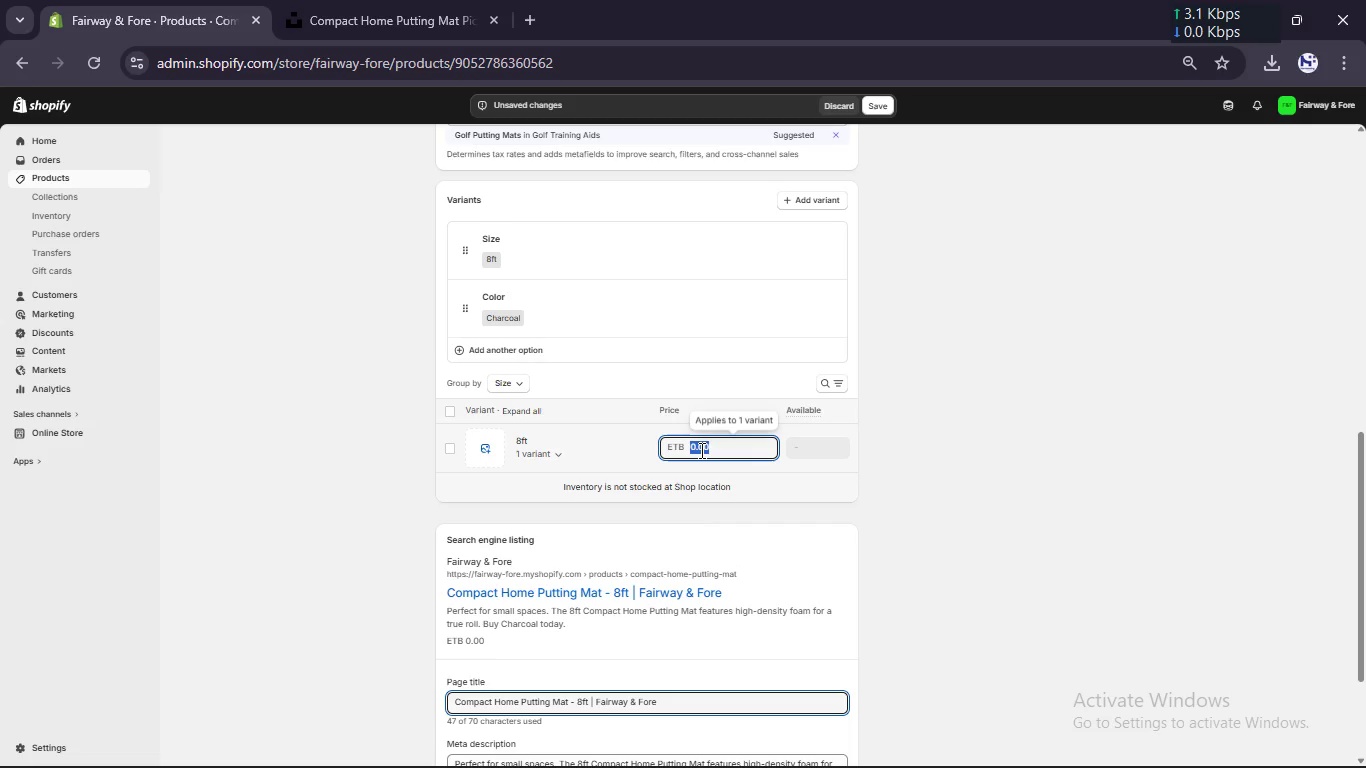 
key(Numpad5)
 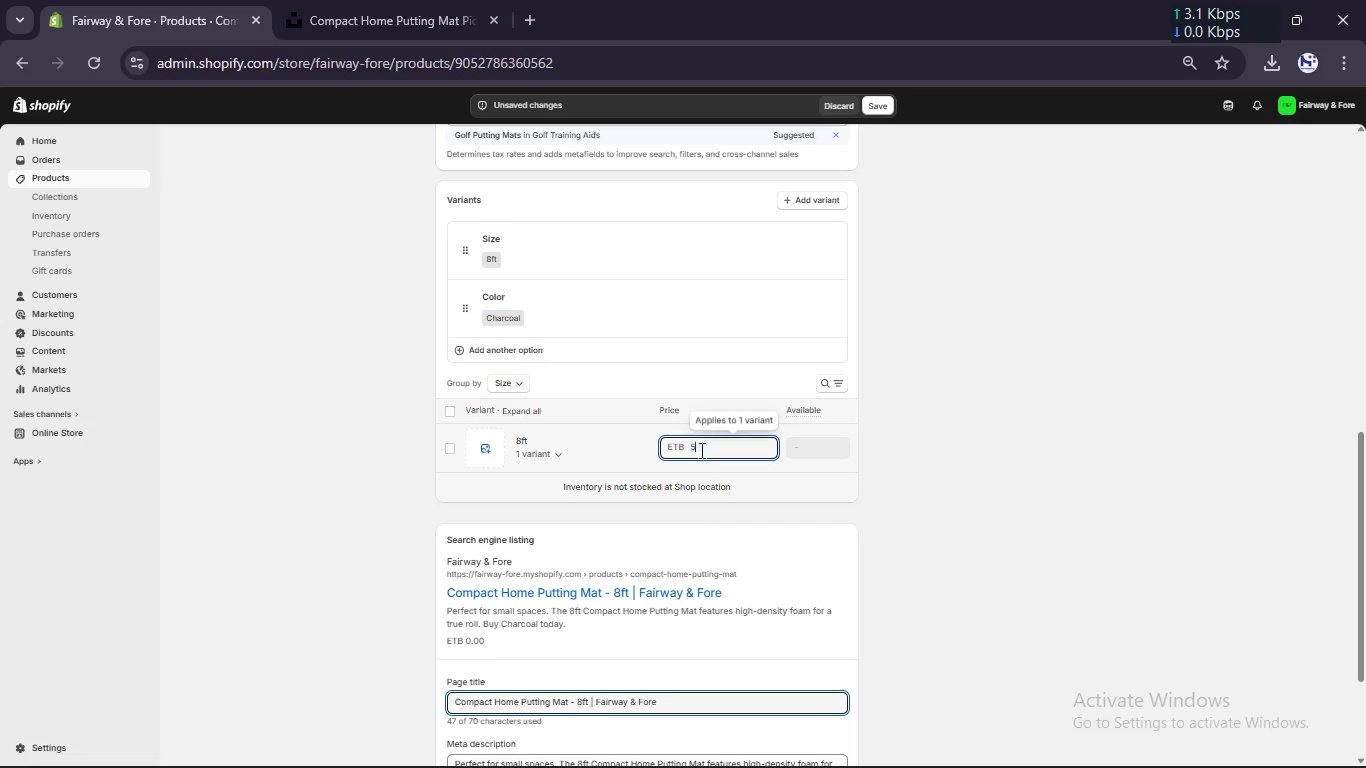 
key(Numpad0)
 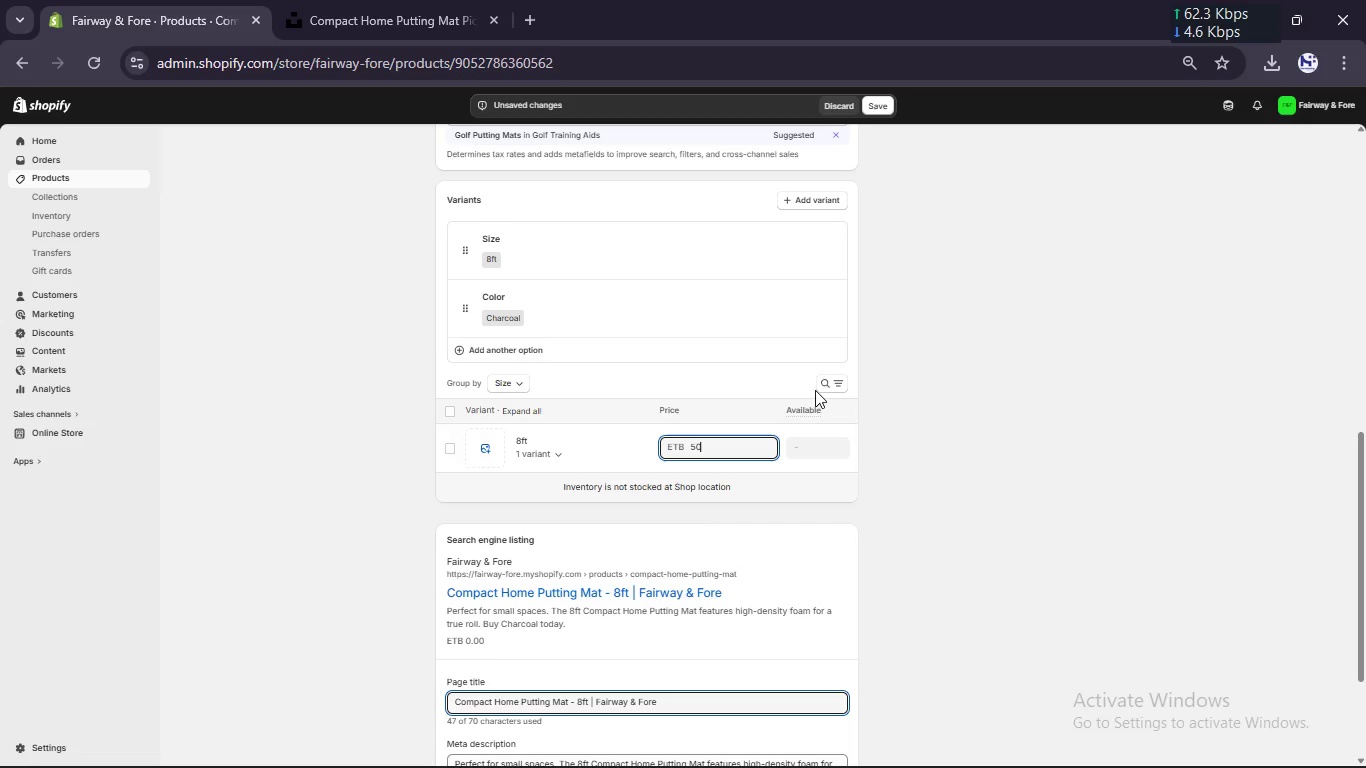 
left_click([890, 381])
 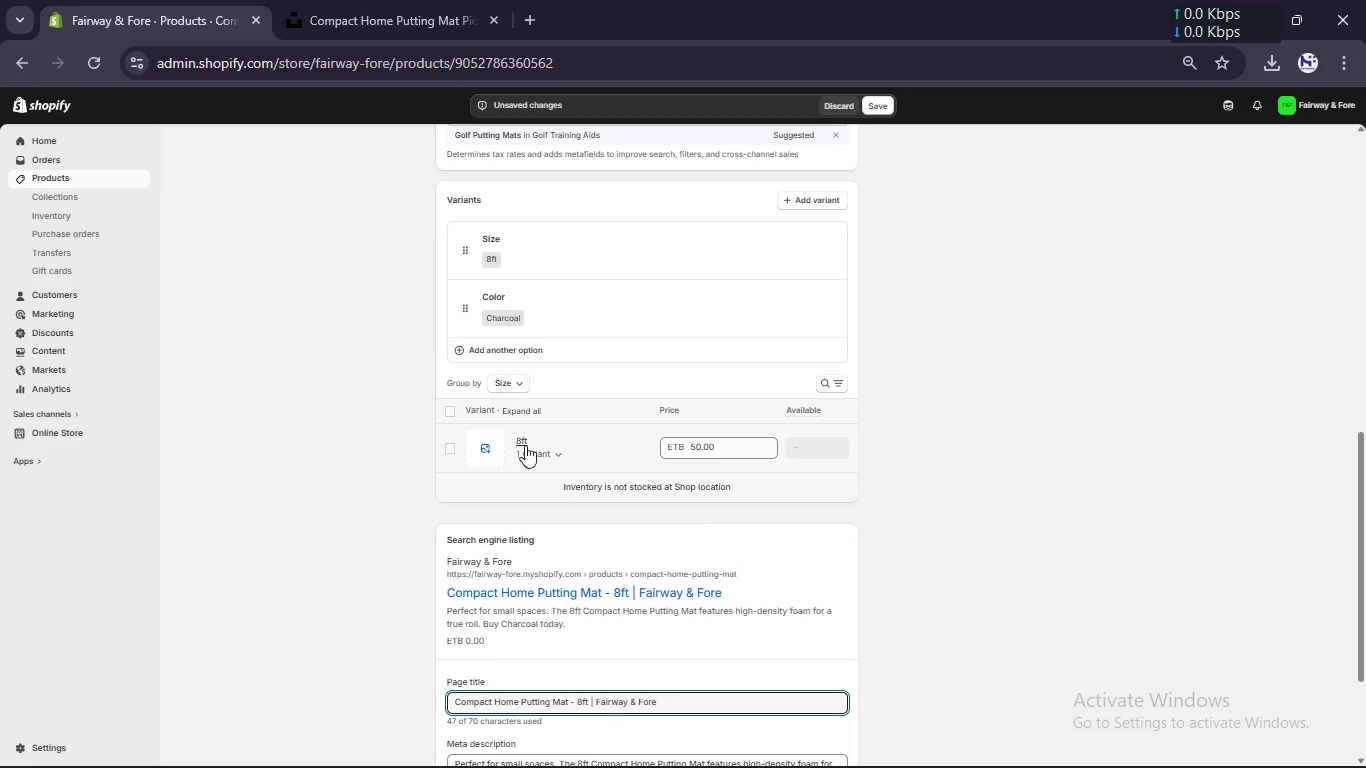 
left_click([551, 457])
 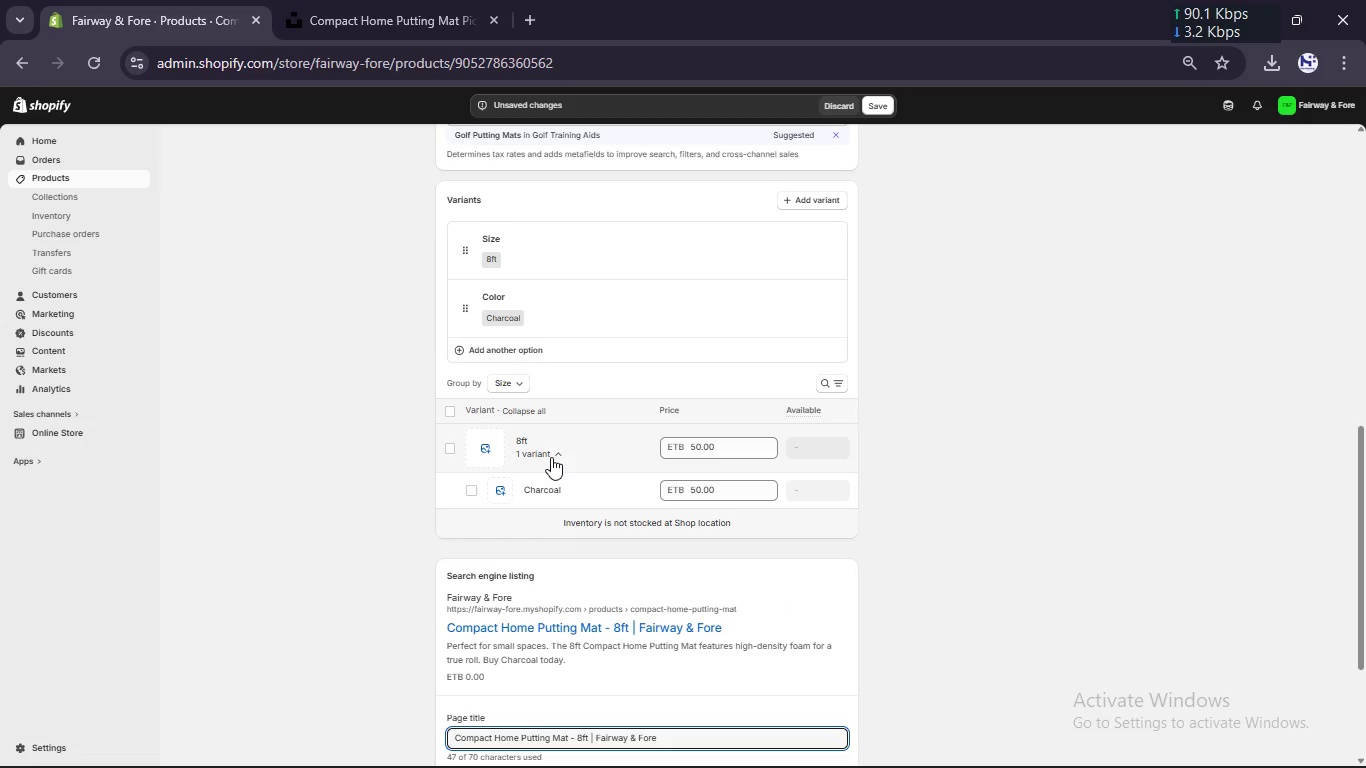 
scroll: coordinate [551, 457], scroll_direction: up, amount: 3.0
 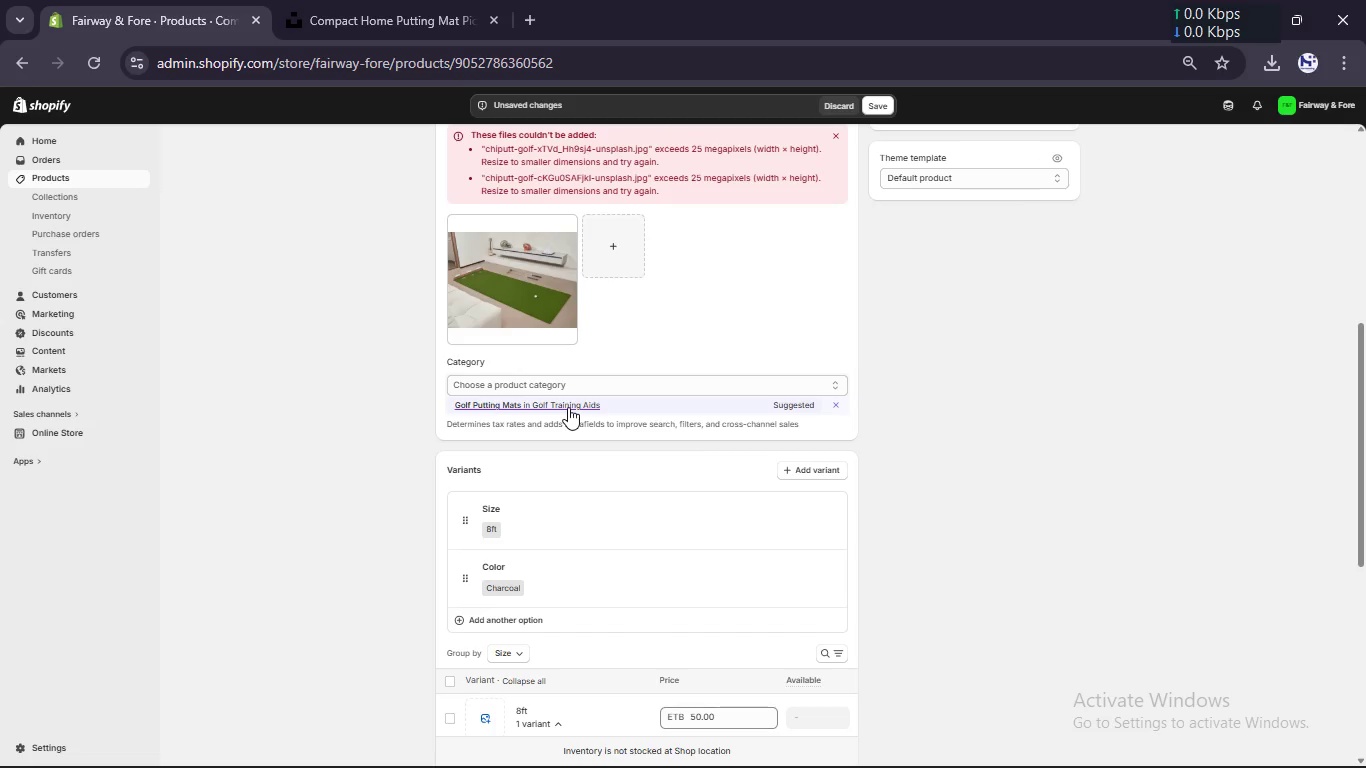 
left_click([568, 407])
 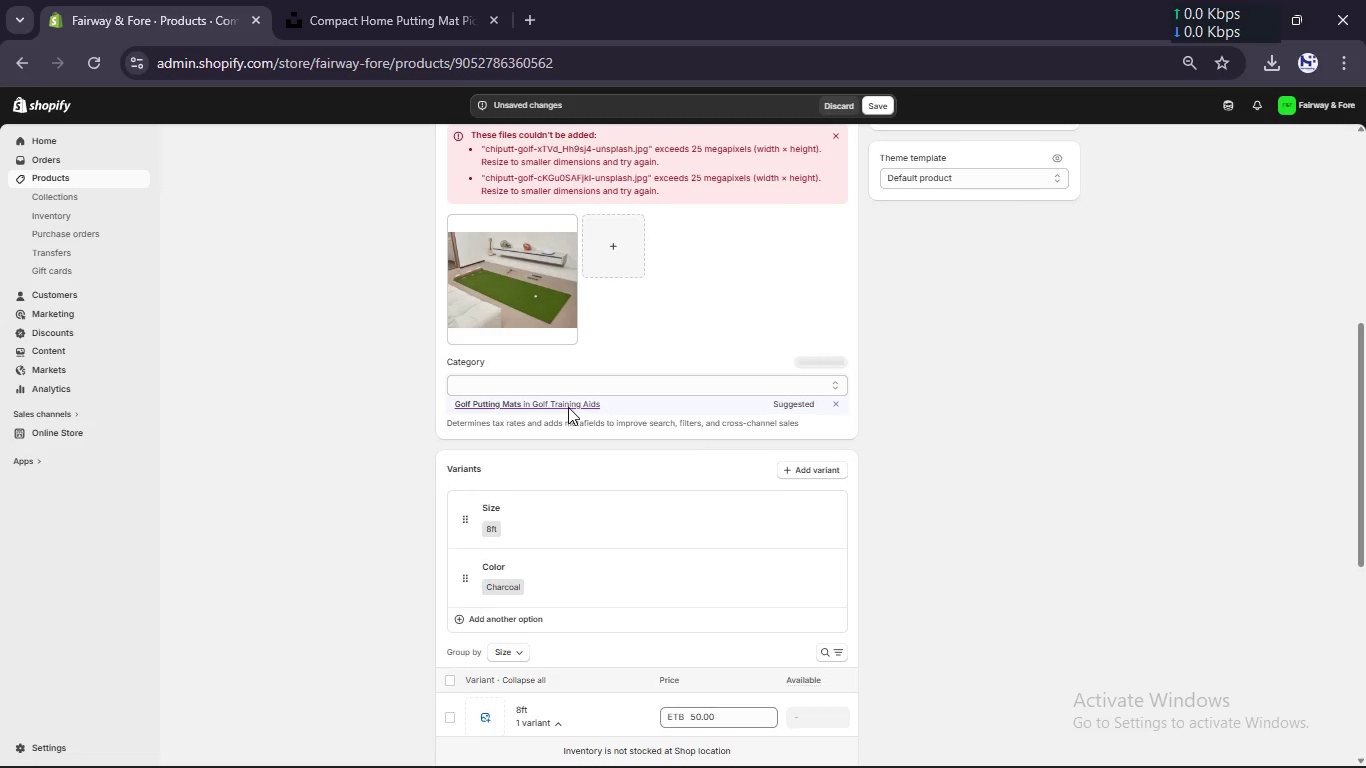 
scroll: coordinate [568, 407], scroll_direction: up, amount: 3.0
 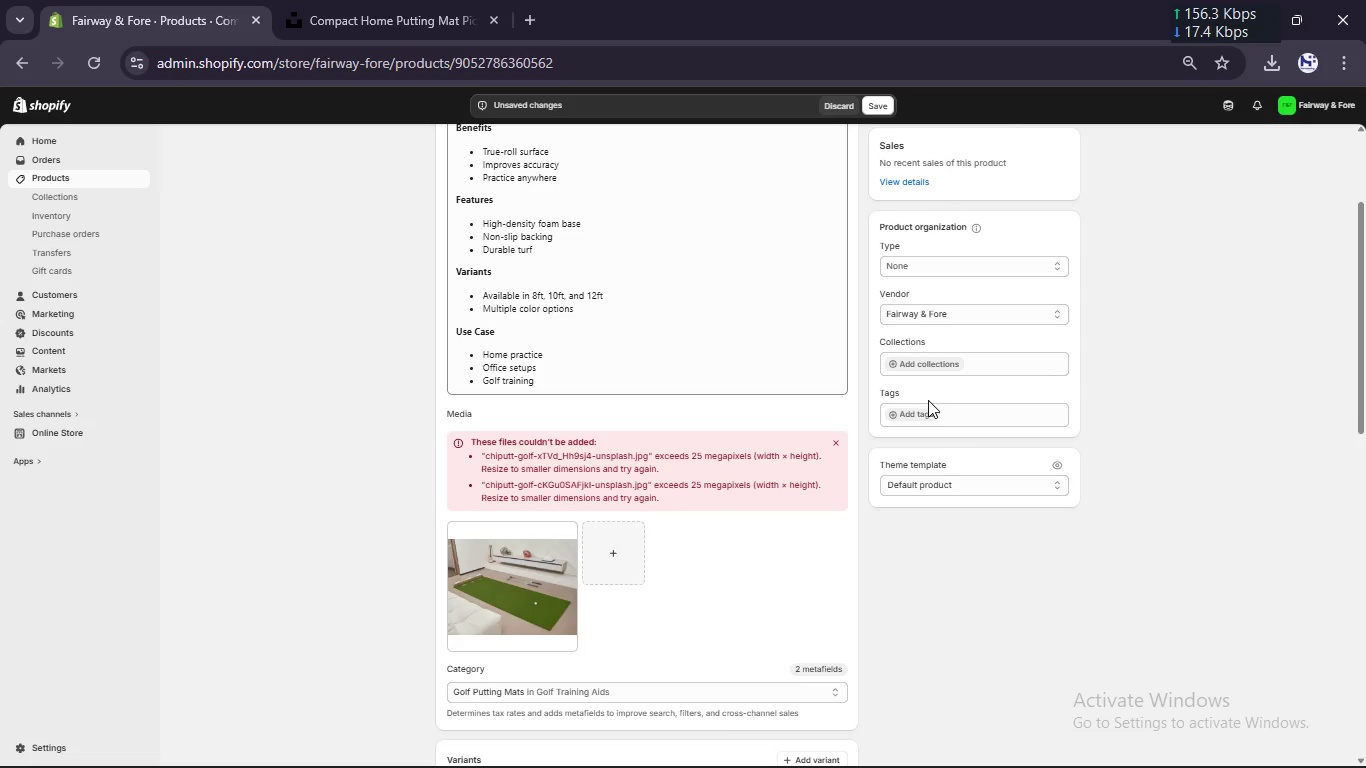 
left_click([917, 412])
 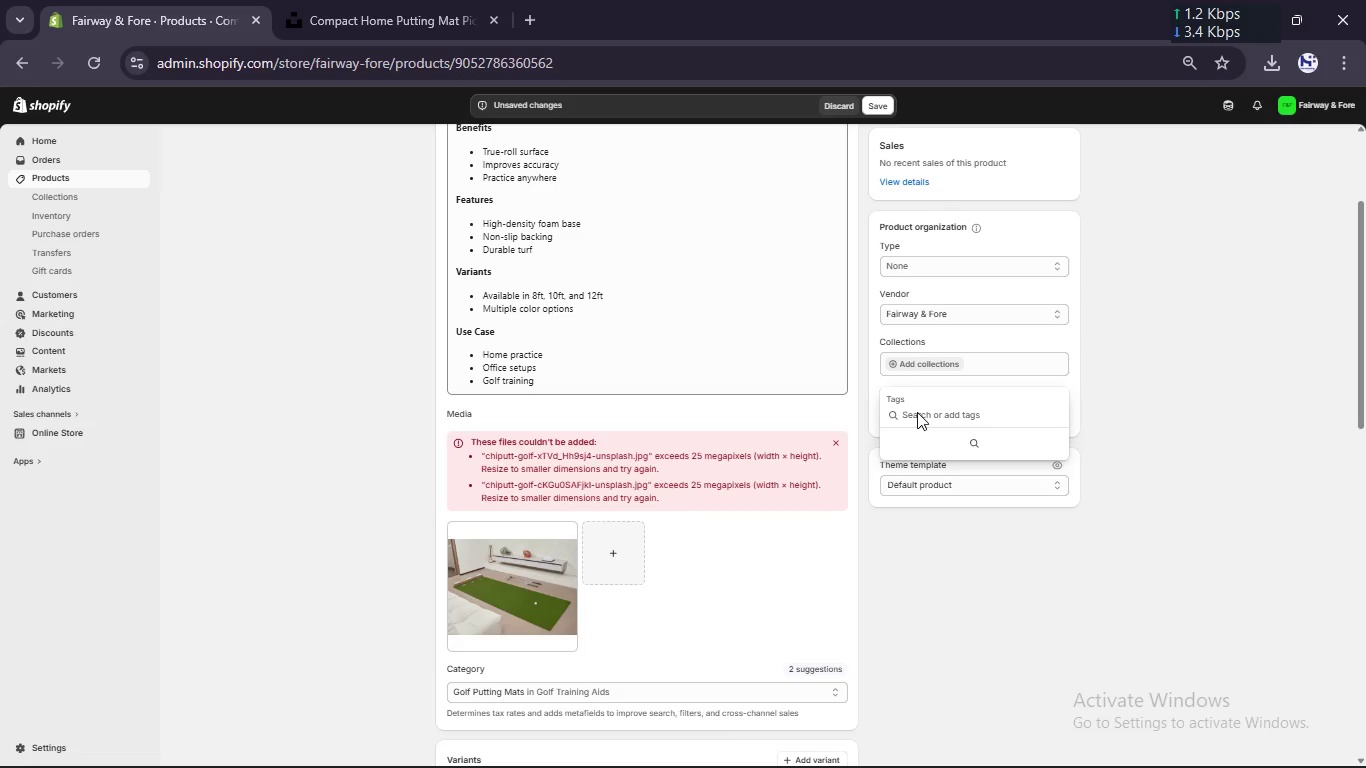 
type(High-Density Foam, Golf Gift)
 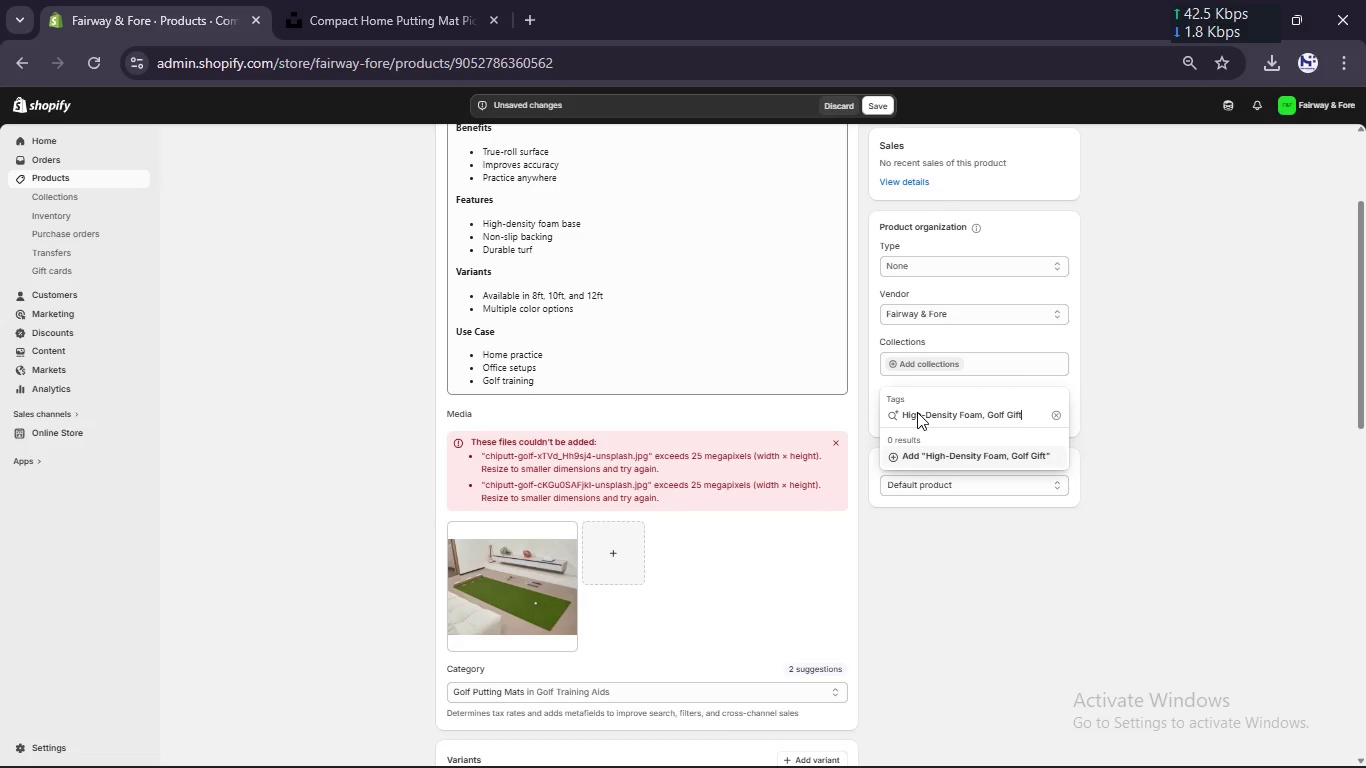 
key(Enter)
 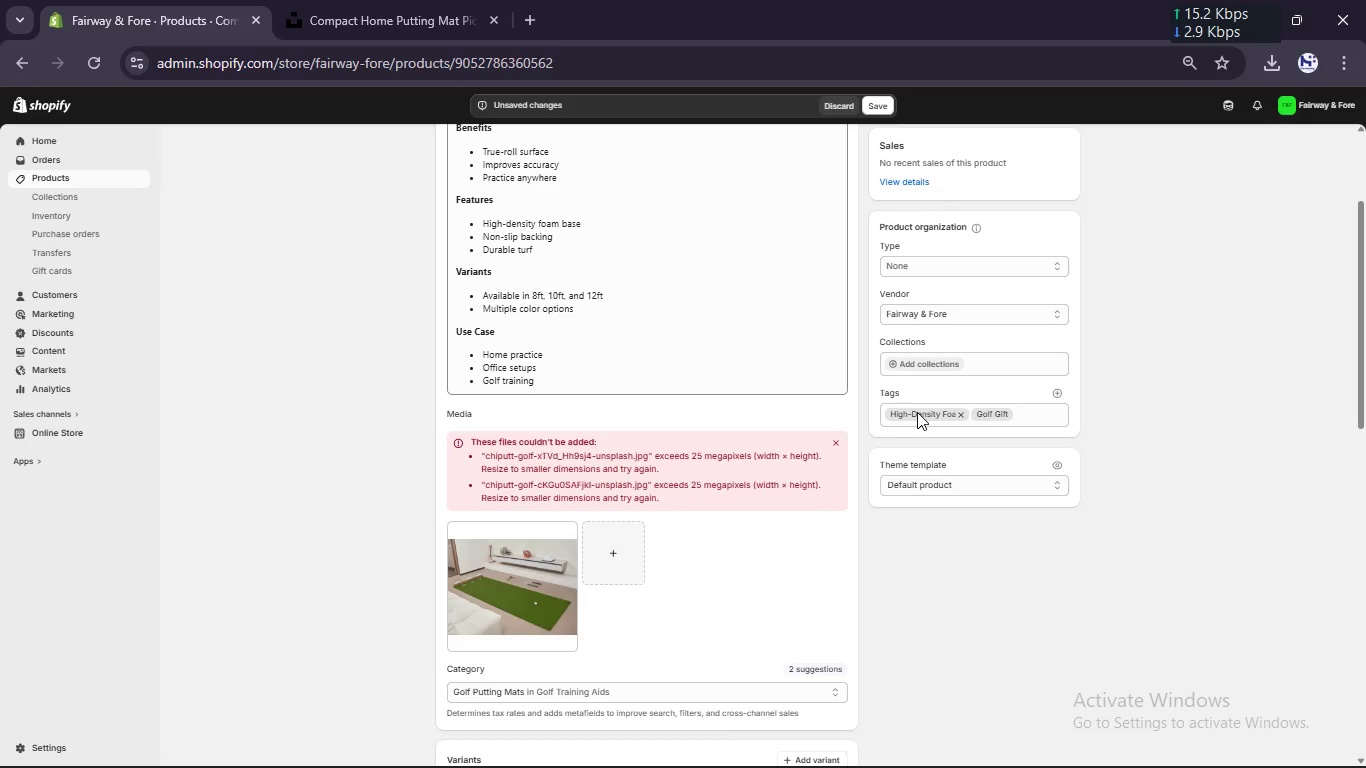 
scroll: coordinate [917, 412], scroll_direction: up, amount: 5.0
 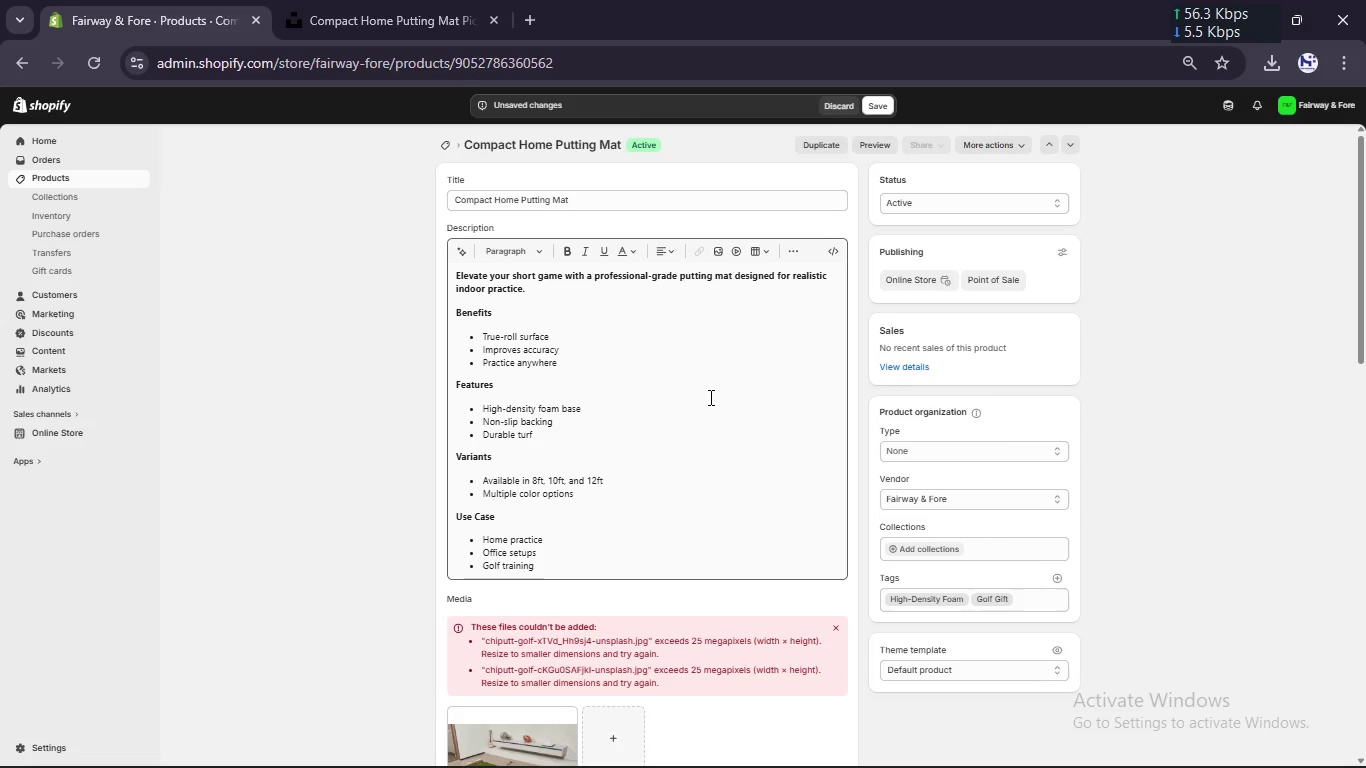 
scroll: coordinate [709, 397], scroll_direction: down, amount: 2.0
 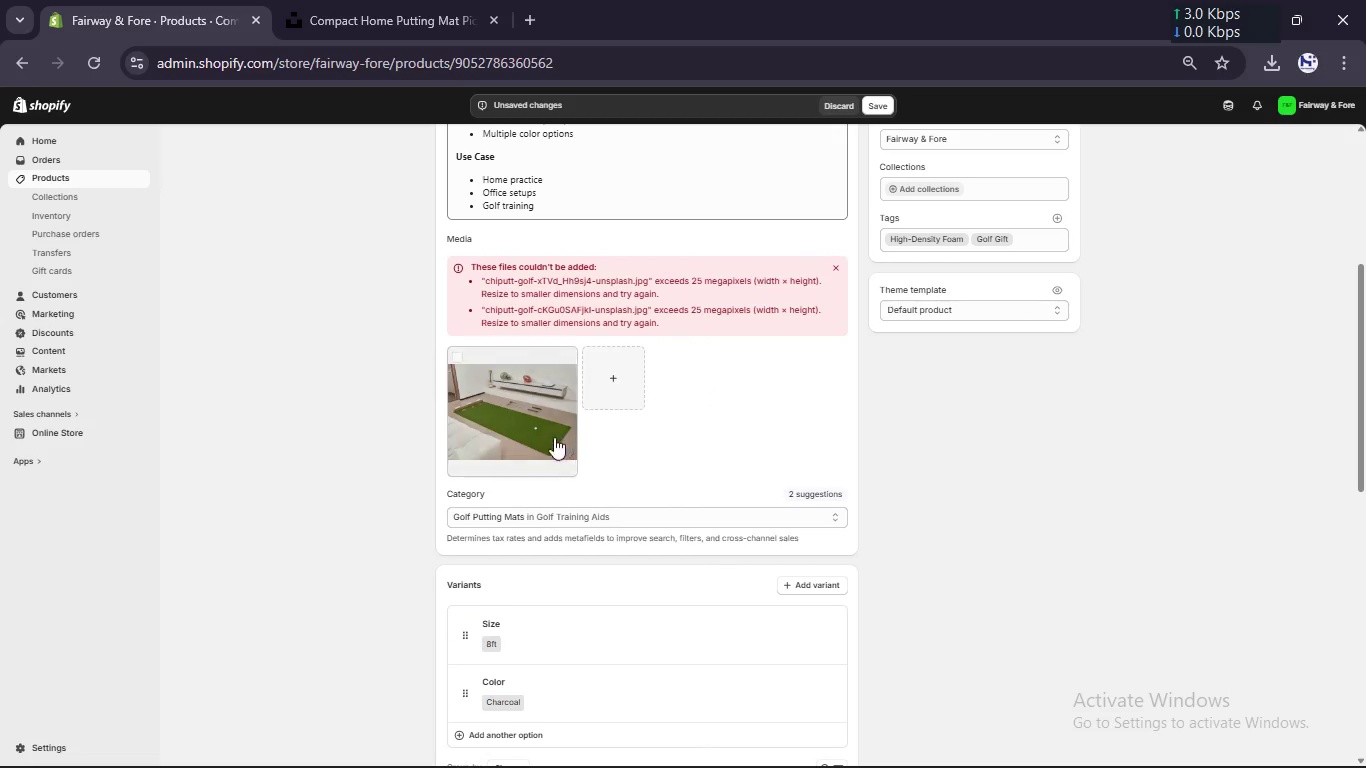 
left_click([552, 437])
 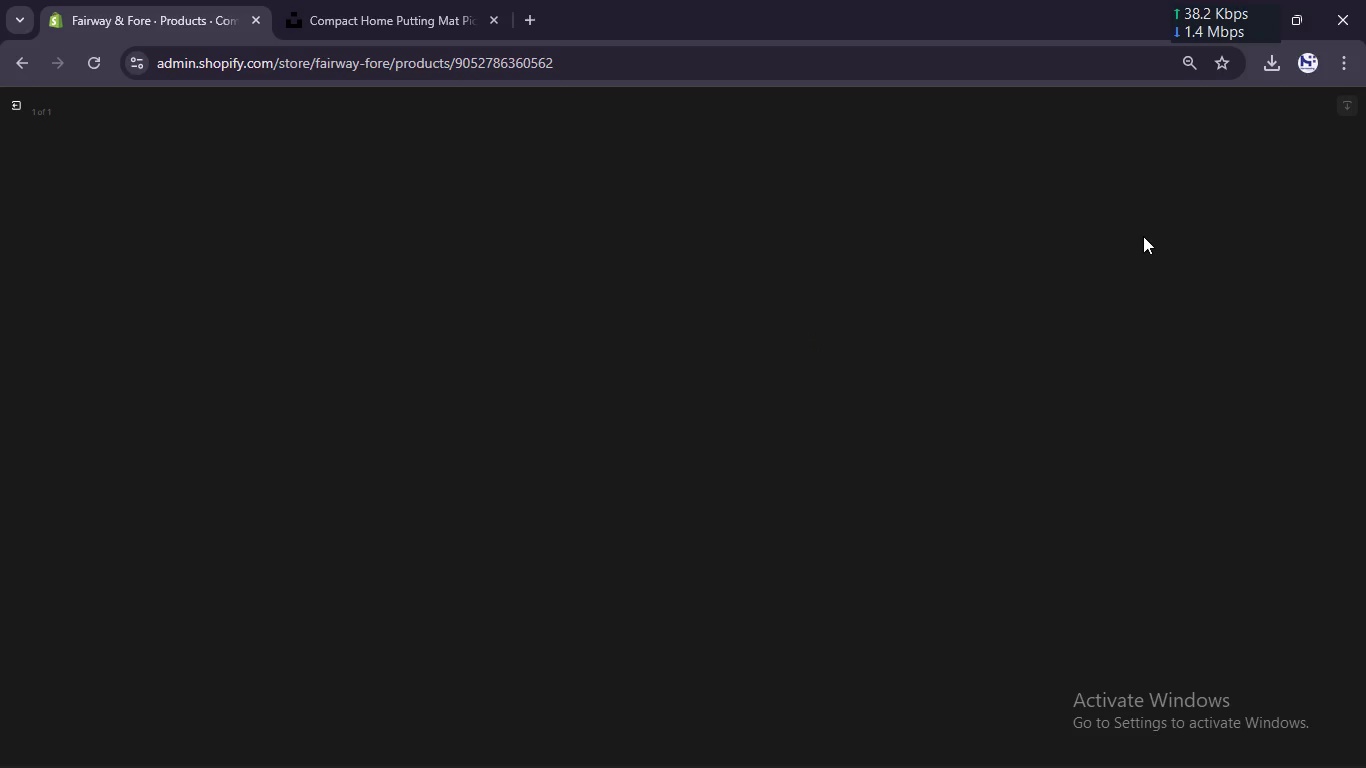 
wait(8.27)
 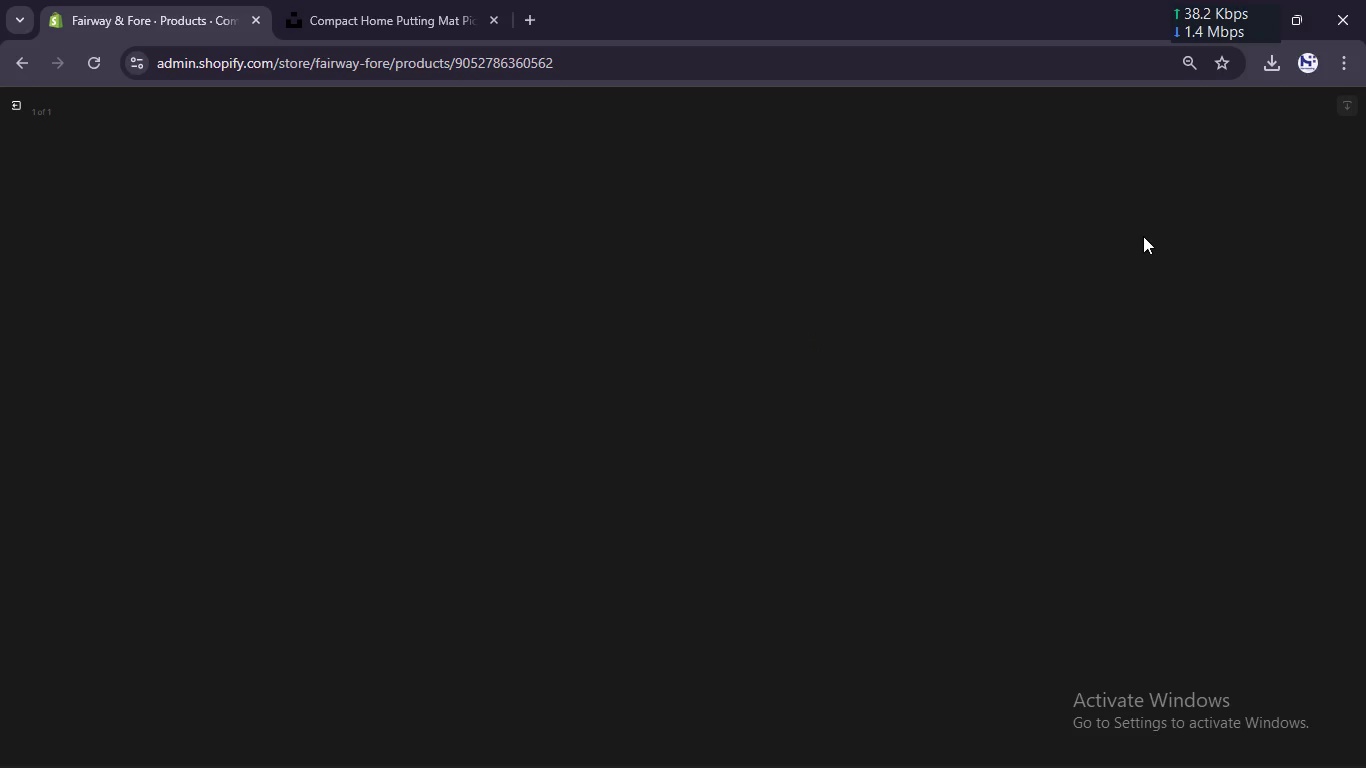 
left_click([1151, 249])
 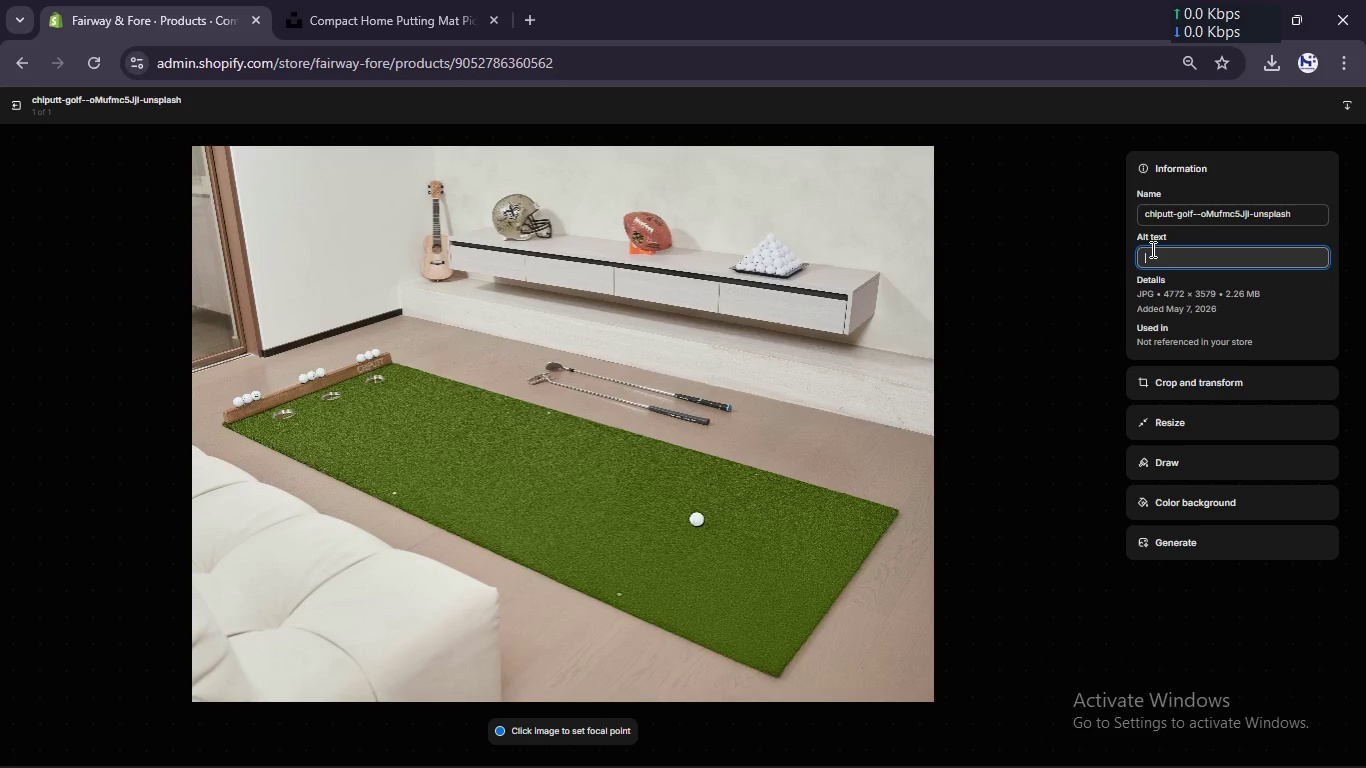 
type(8ft Compact home )
 